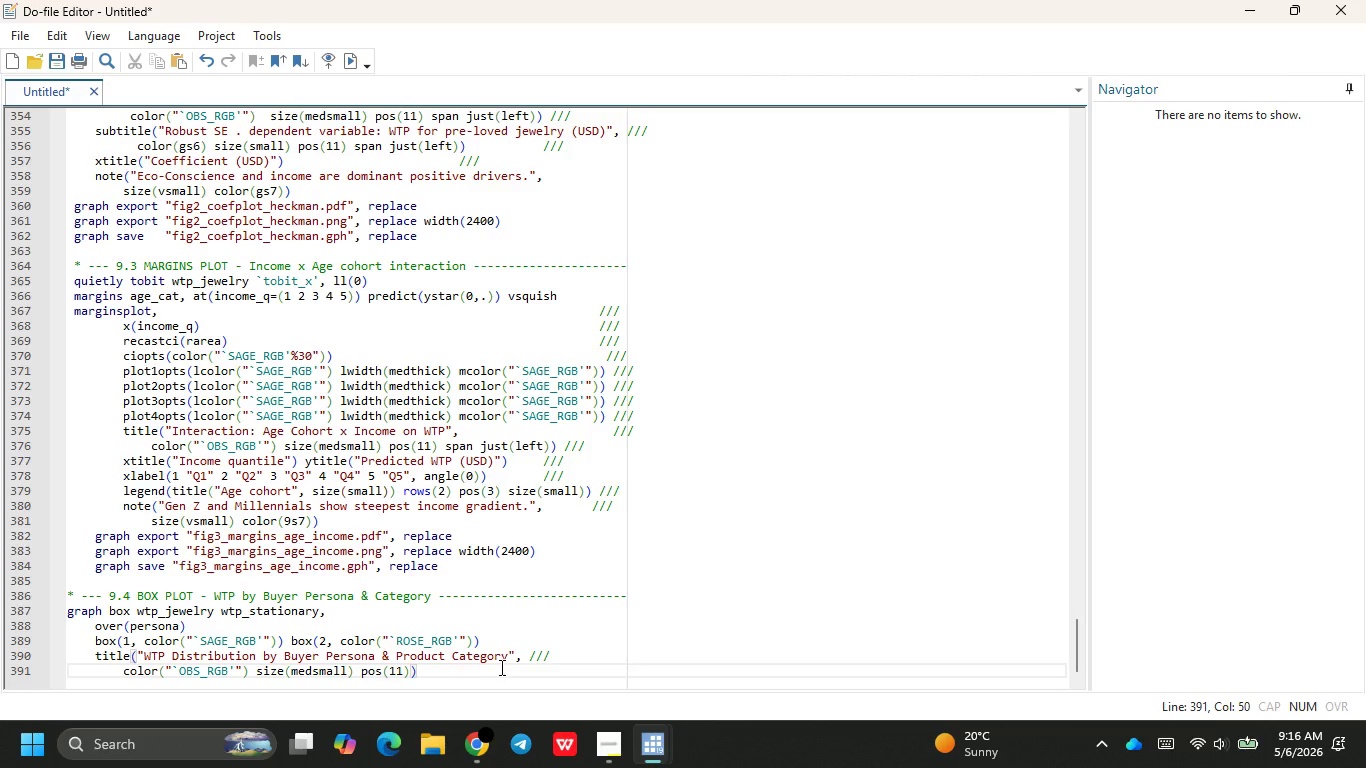 
type( span ust)
key(Backspace)
key(Backspace)
key(Backspace)
type(just(left)
 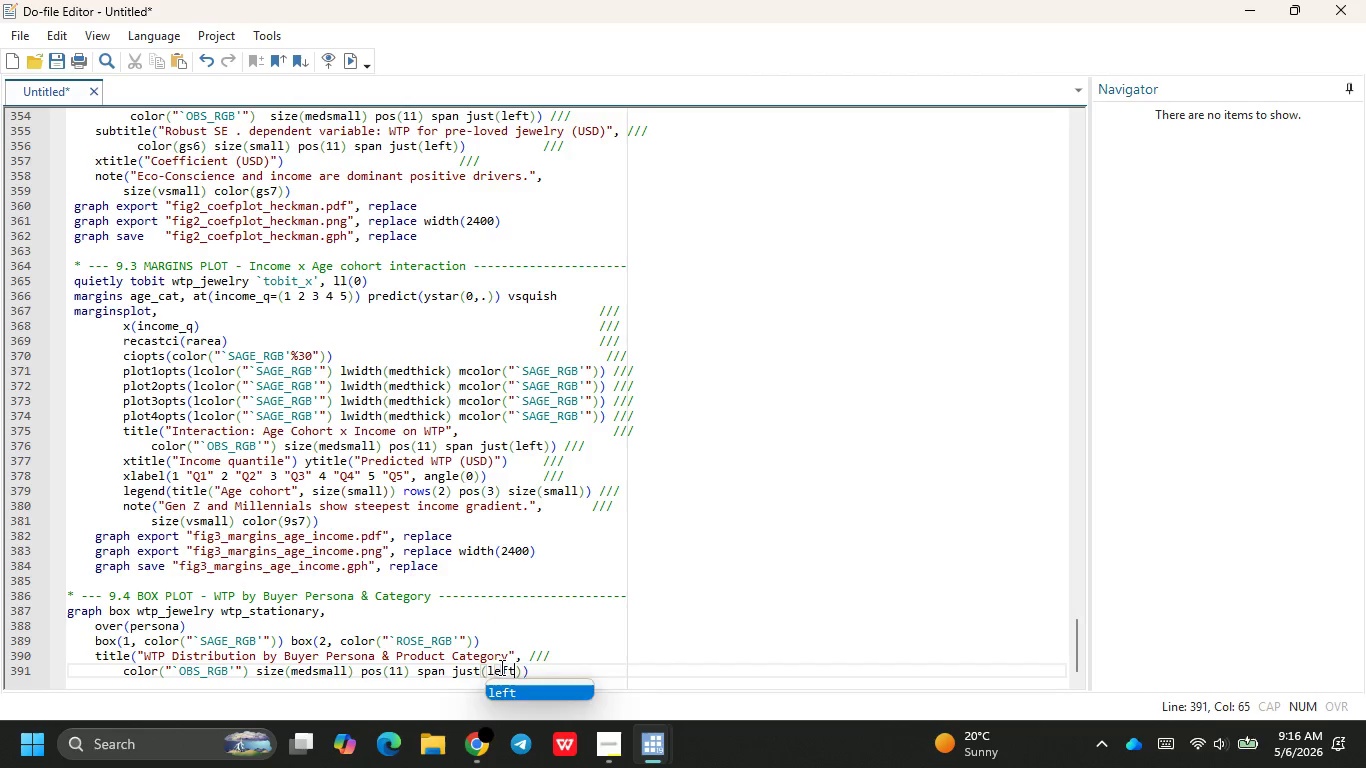 
key(ArrowRight)
 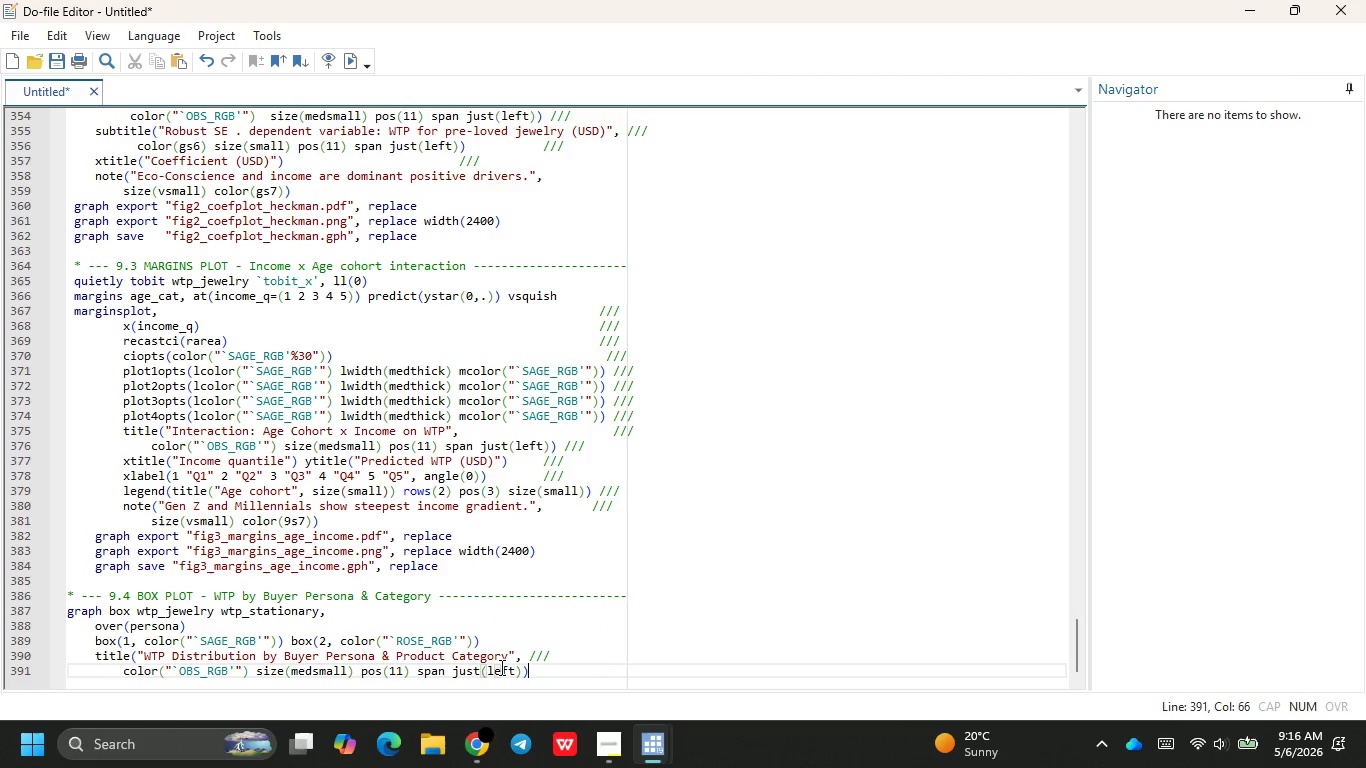 
key(ArrowRight)
 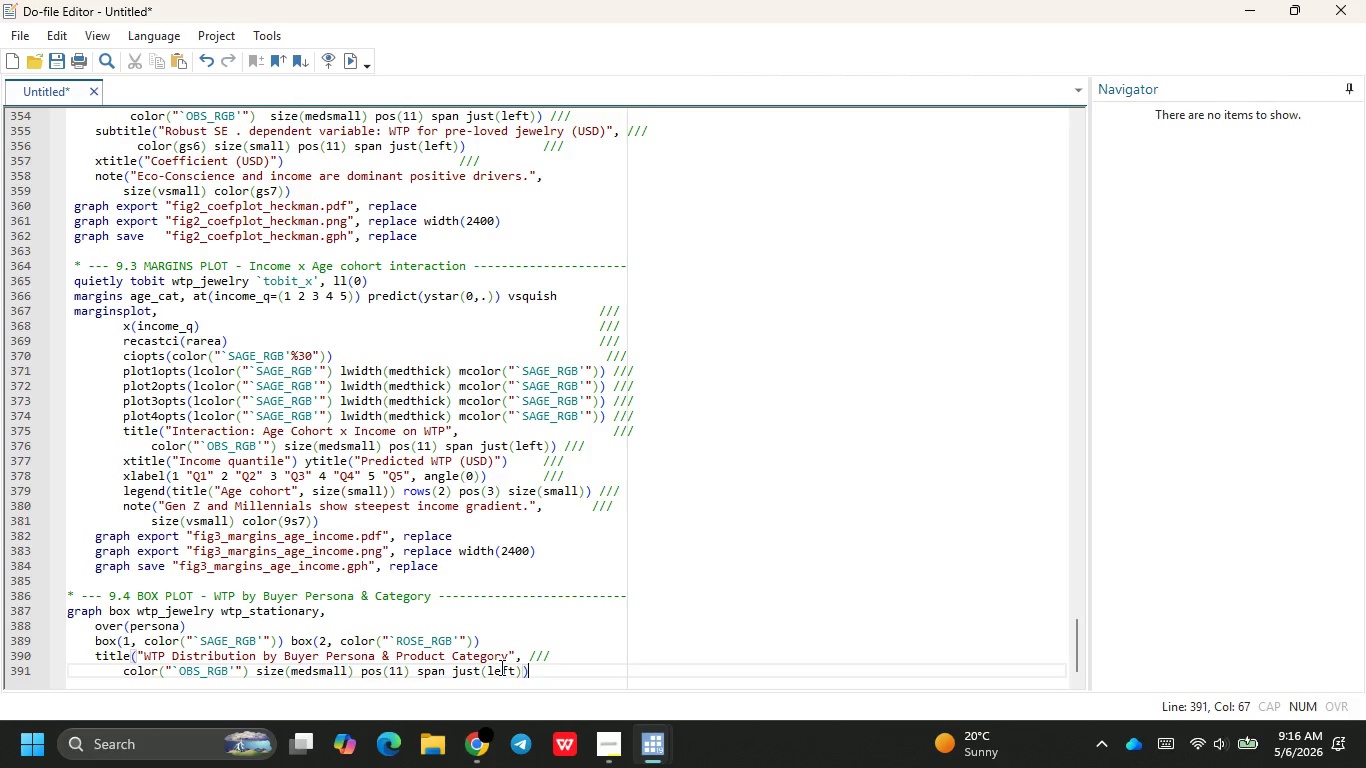 
key(Space)
 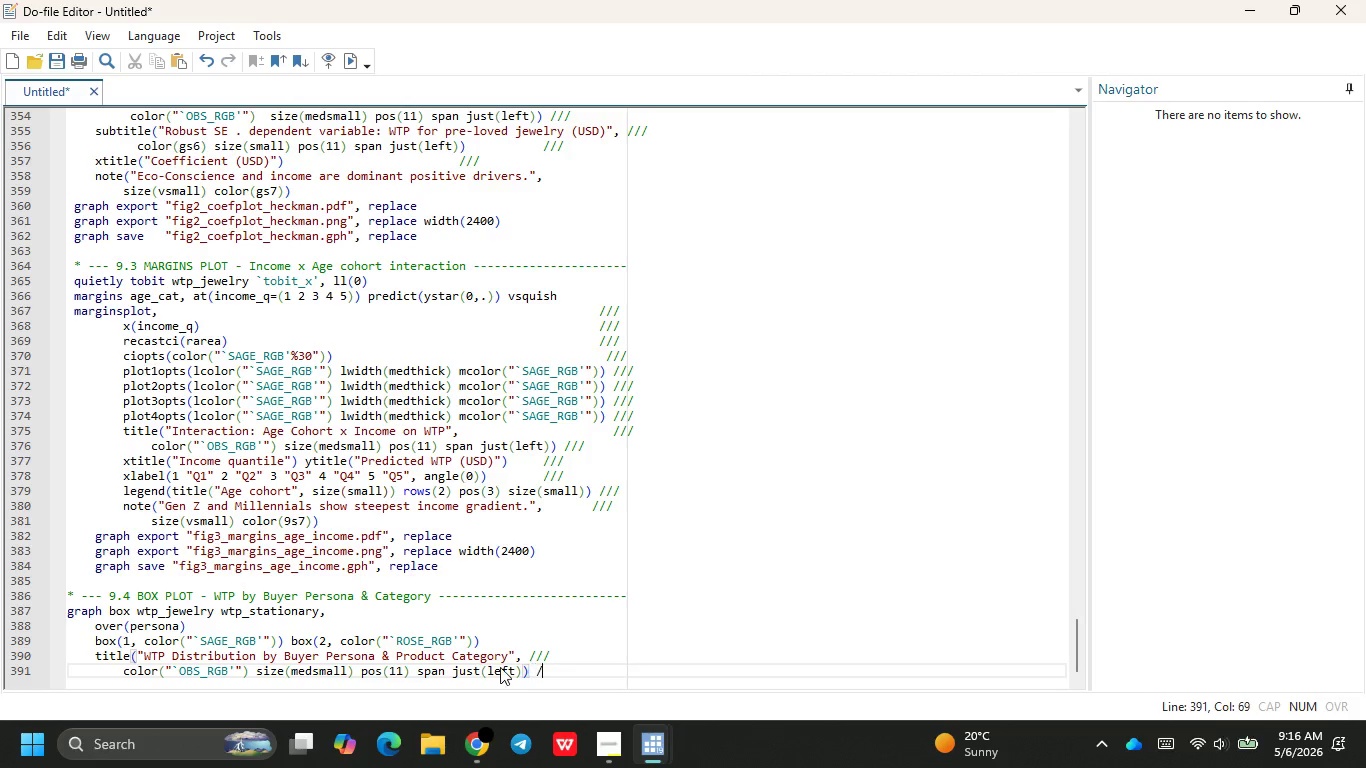 
key(Slash)
 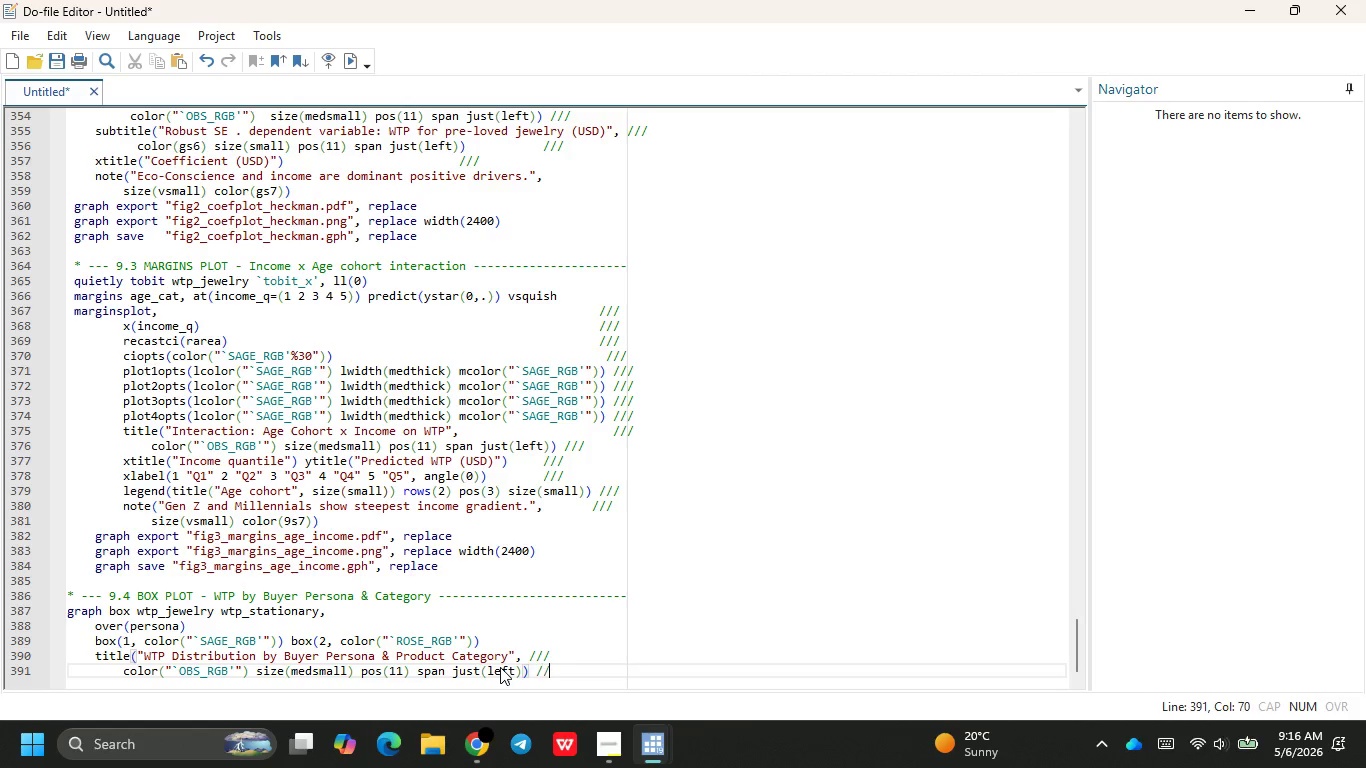 
key(Slash)
 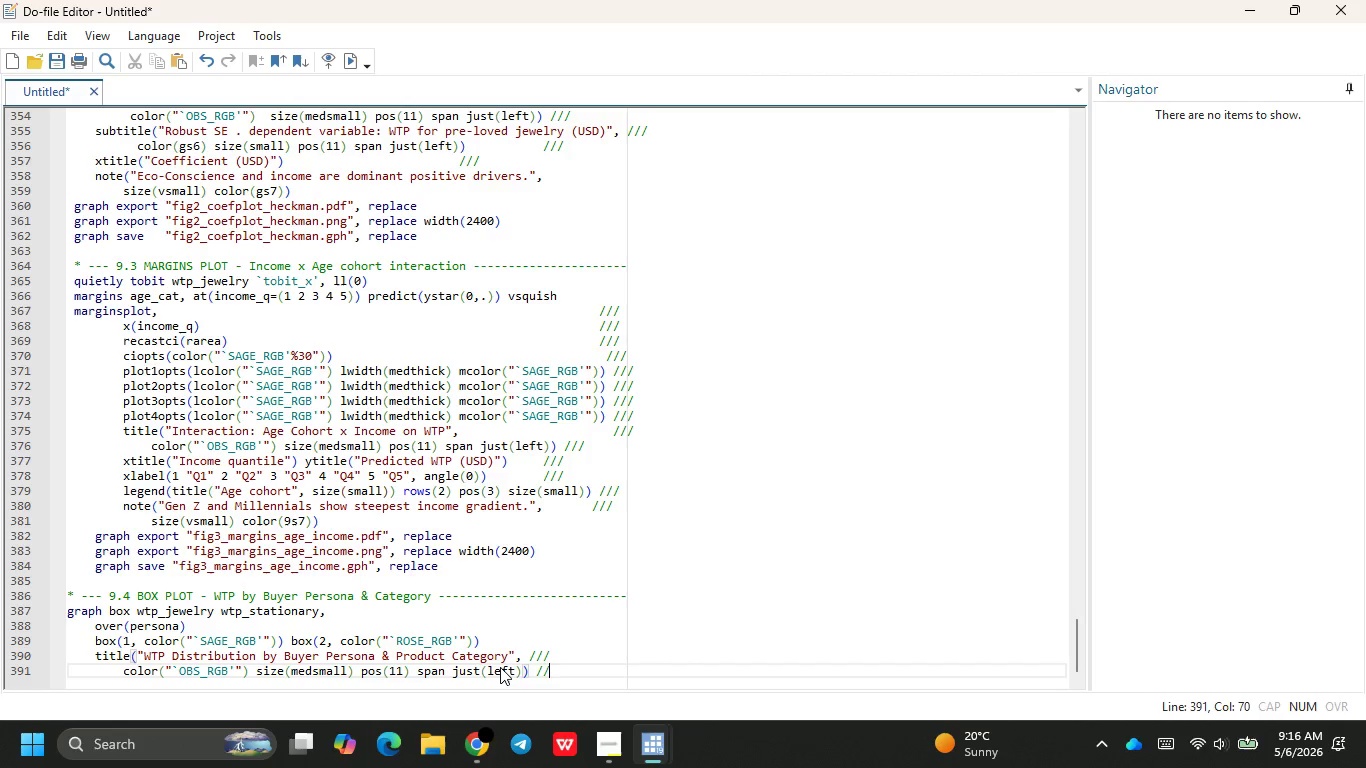 
key(Slash)
 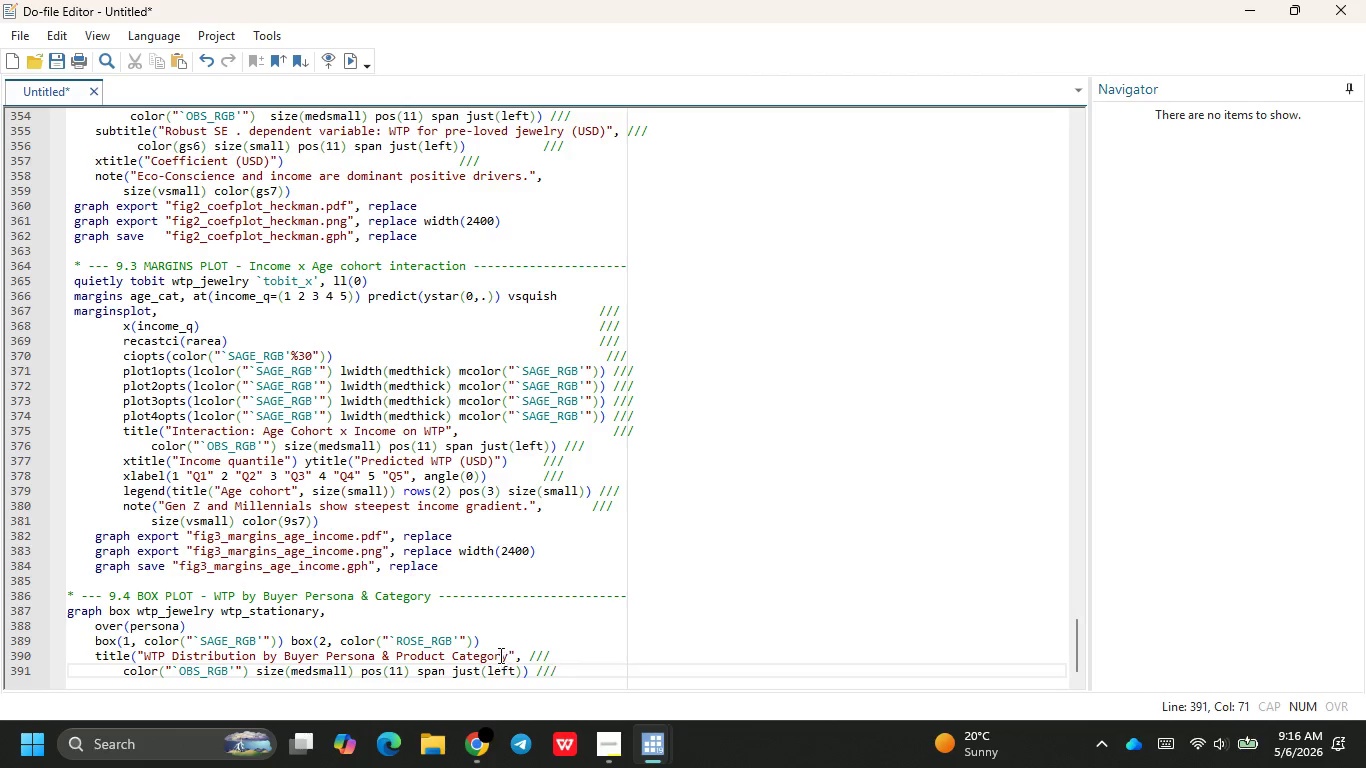 
left_click([524, 626])
 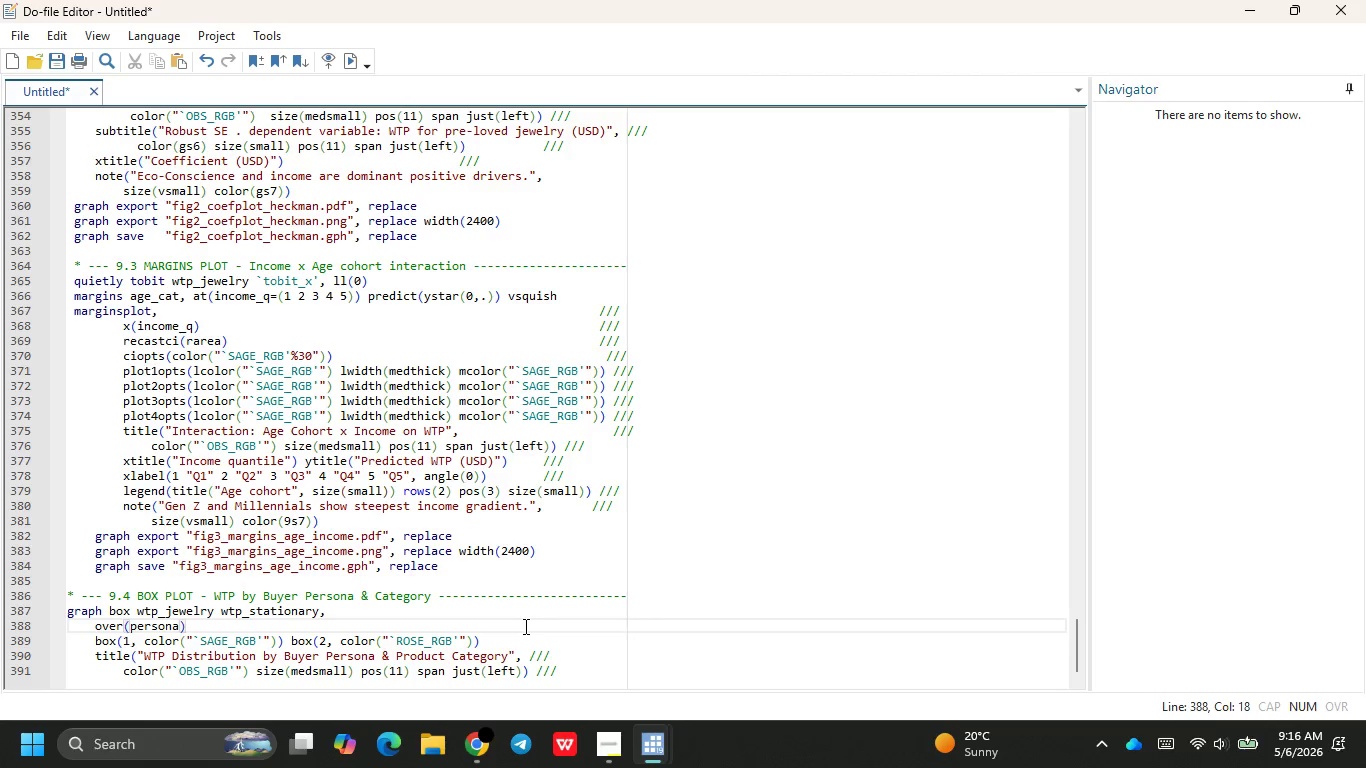 
key(Tab)
 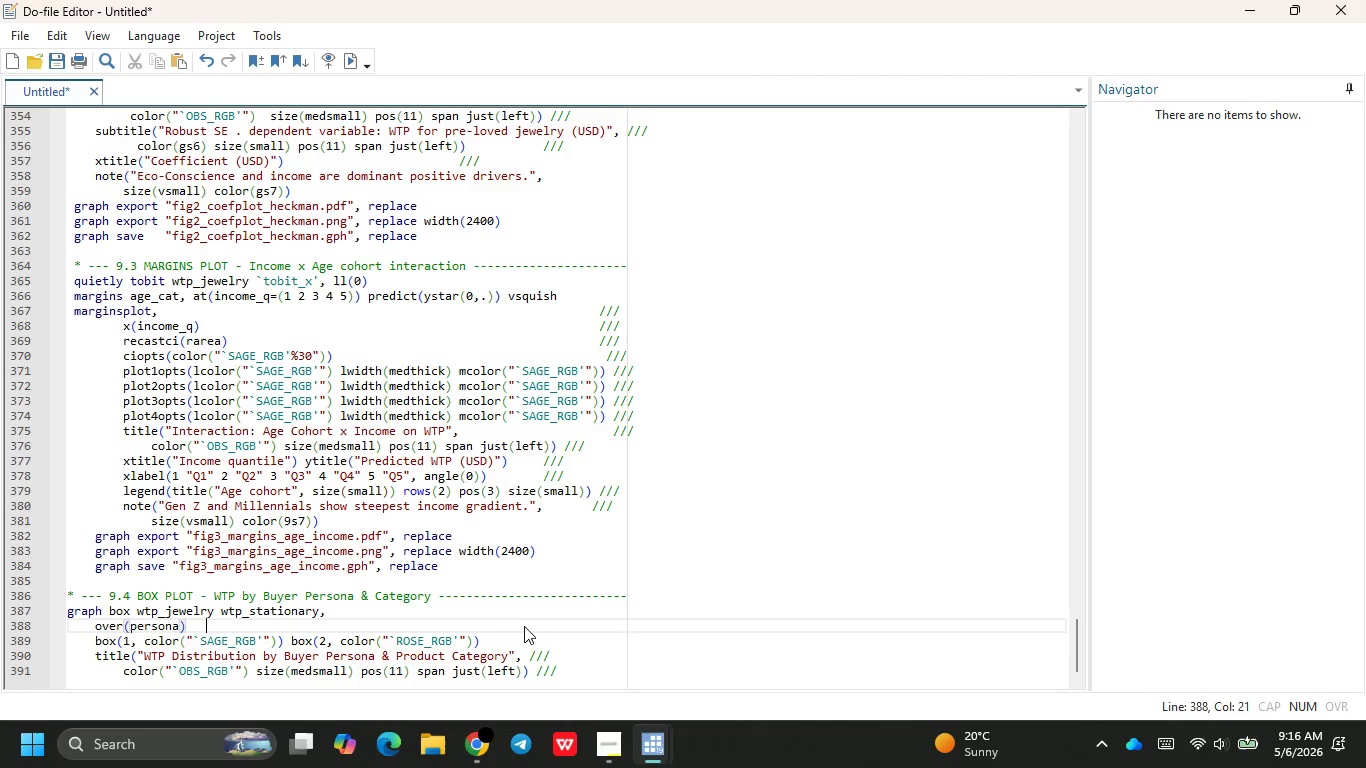 
key(Tab)
 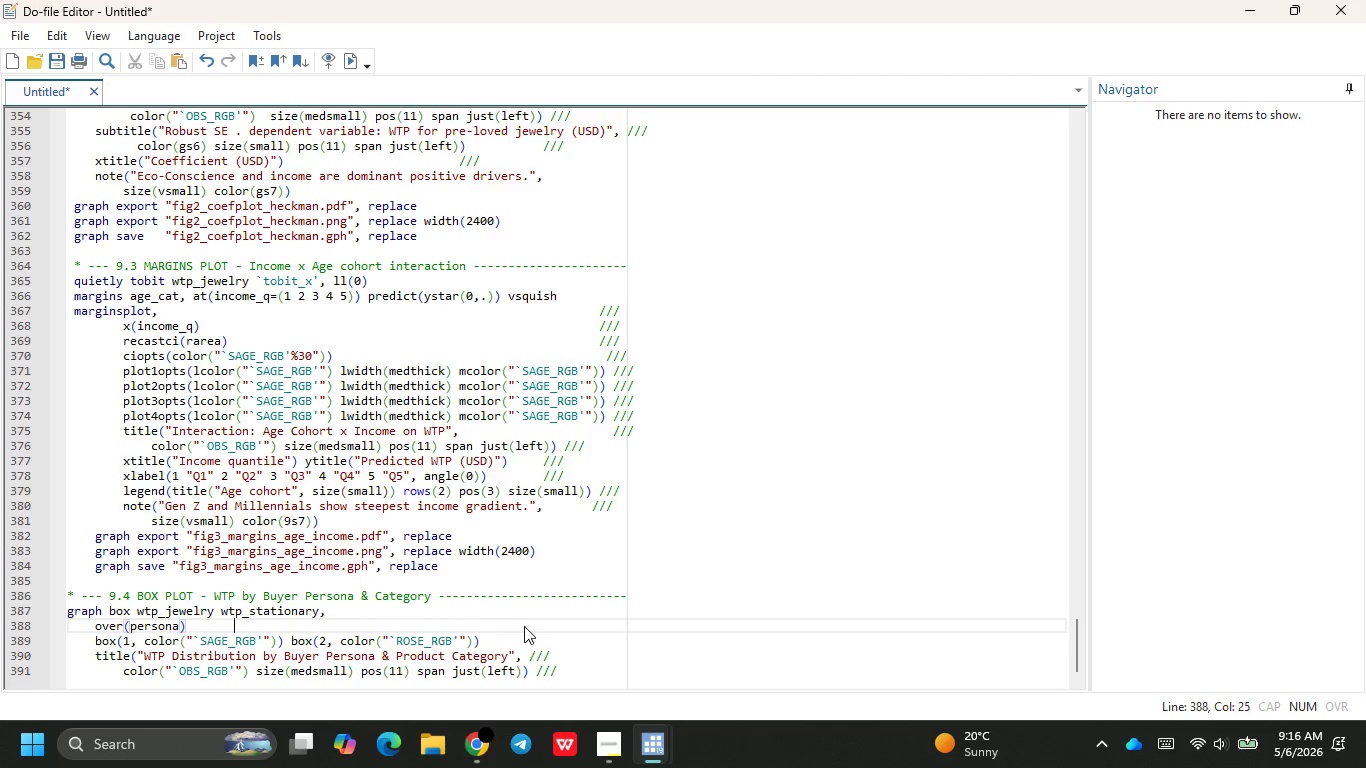 
key(Tab)
 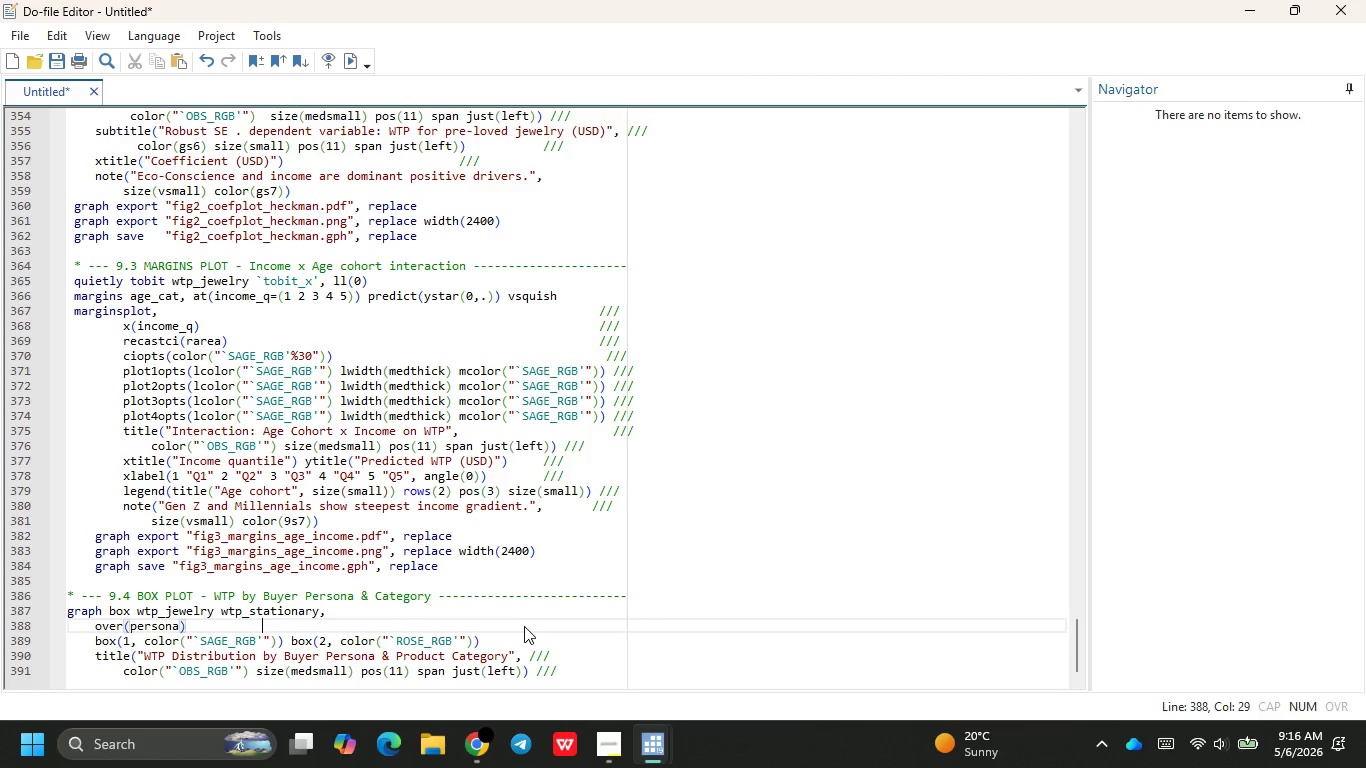 
key(Tab)
 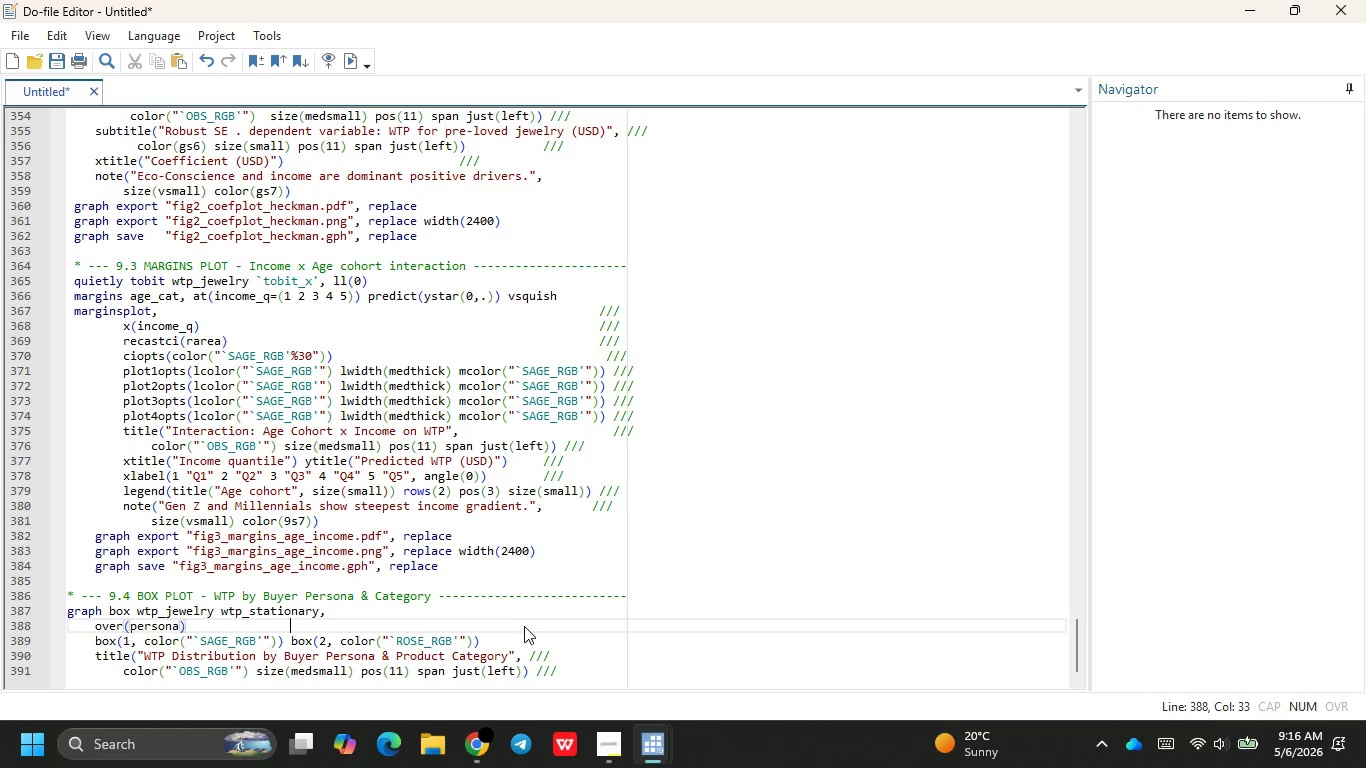 
key(Tab)
 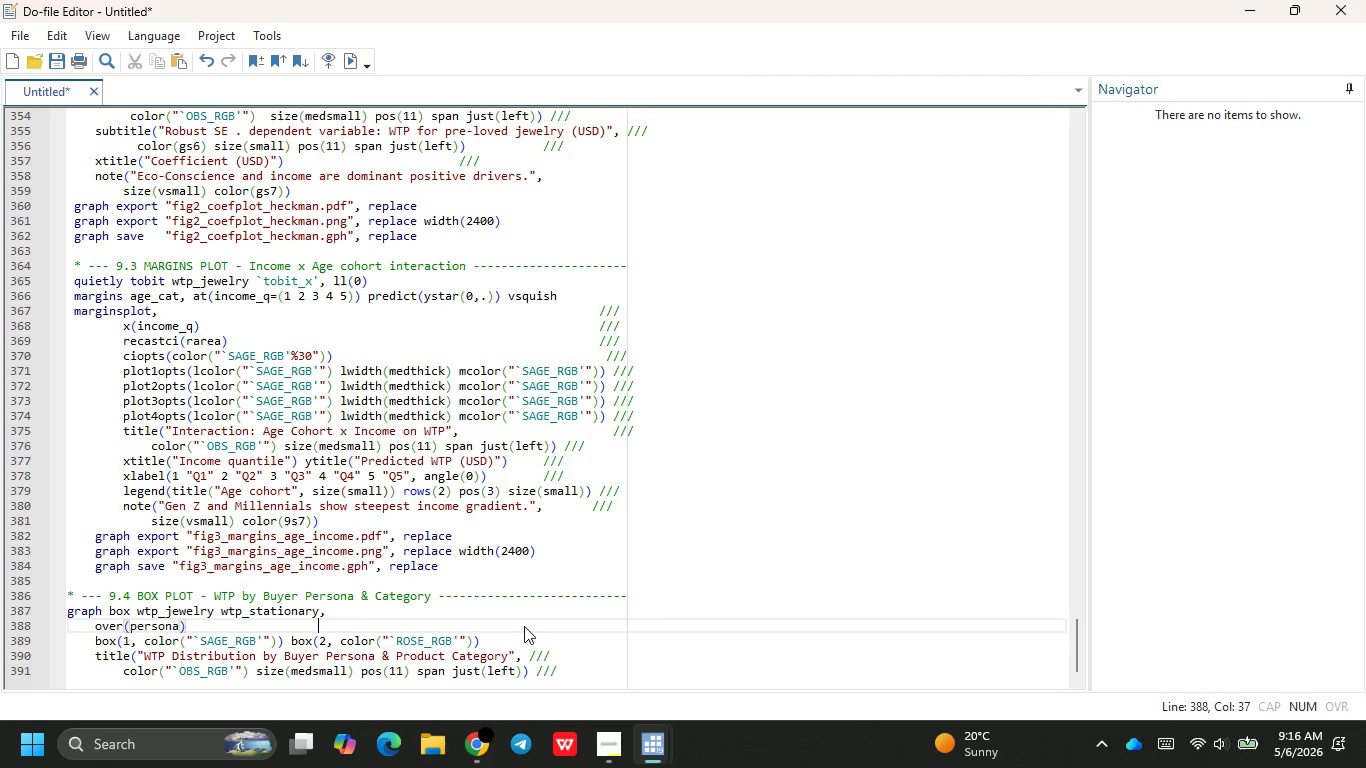 
key(Tab)
 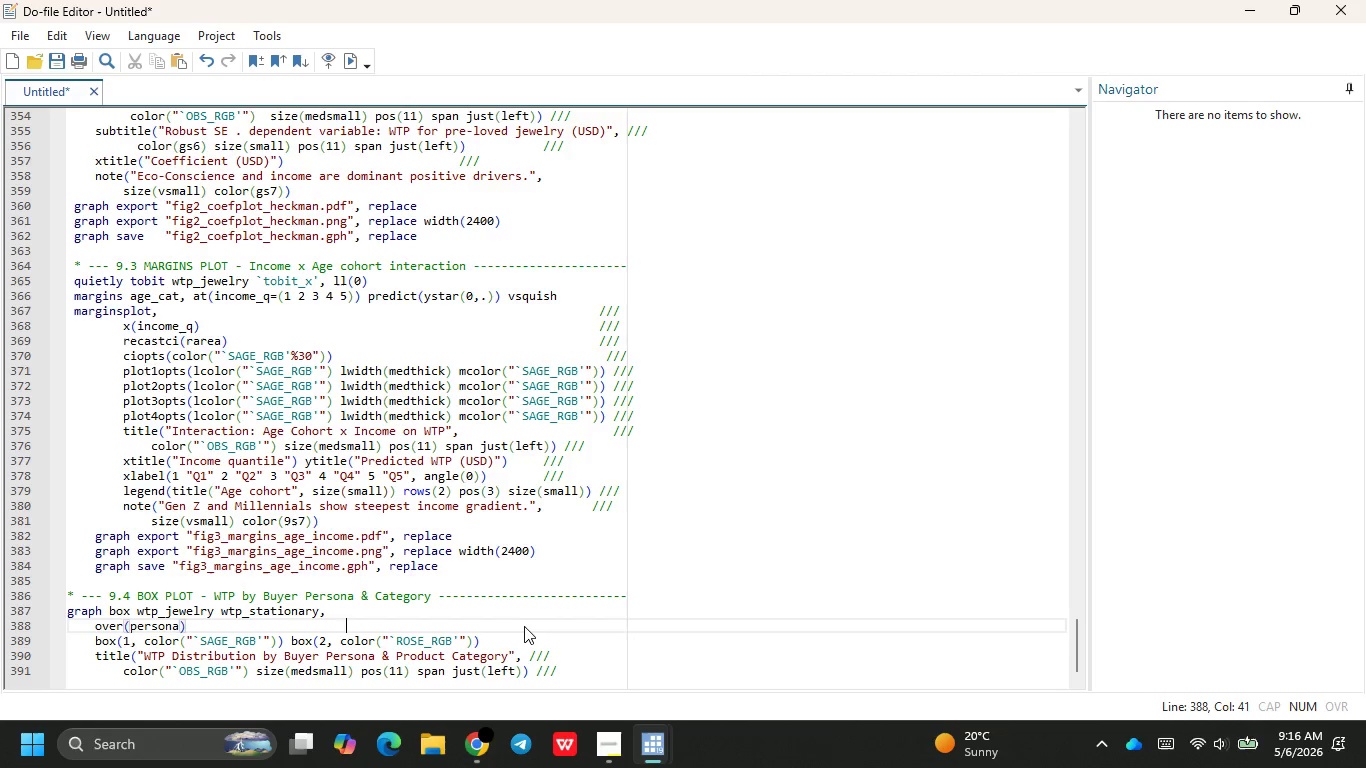 
key(Tab)
 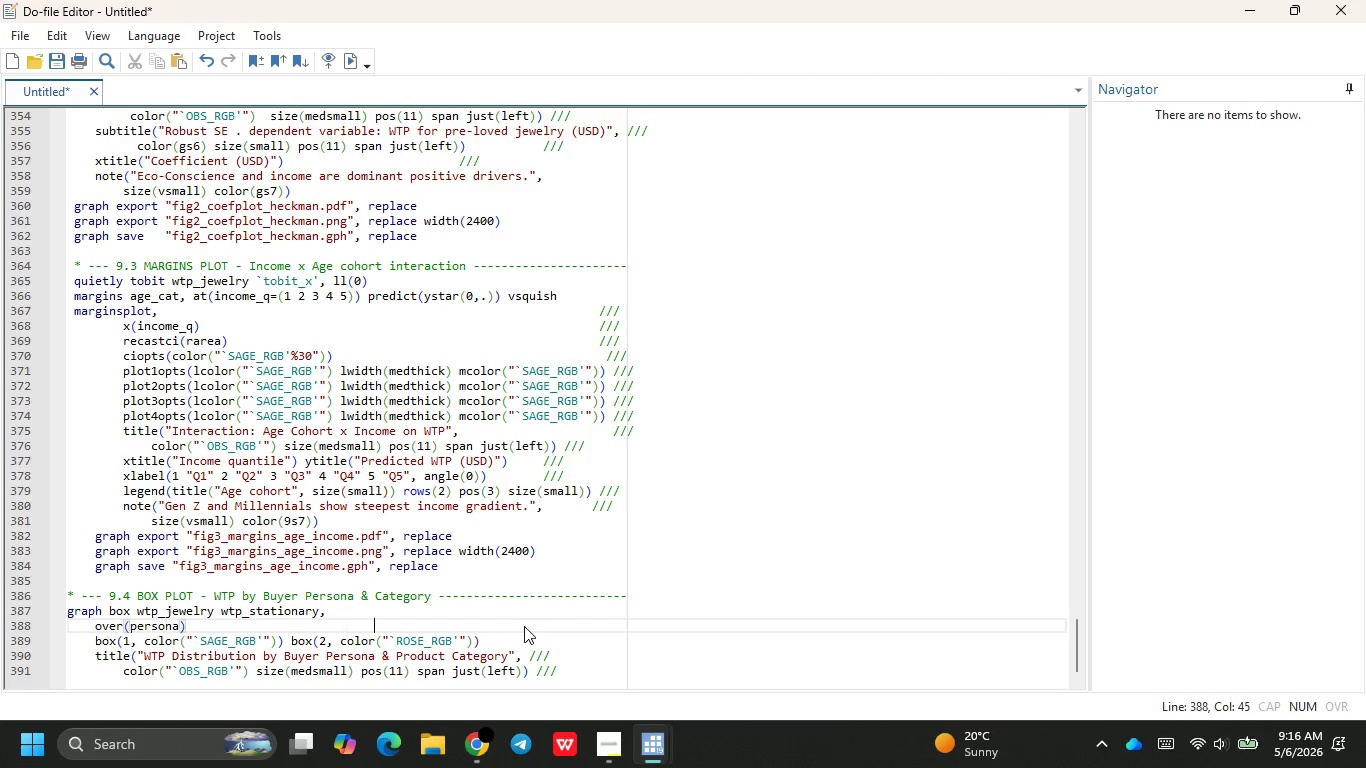 
key(Tab)
 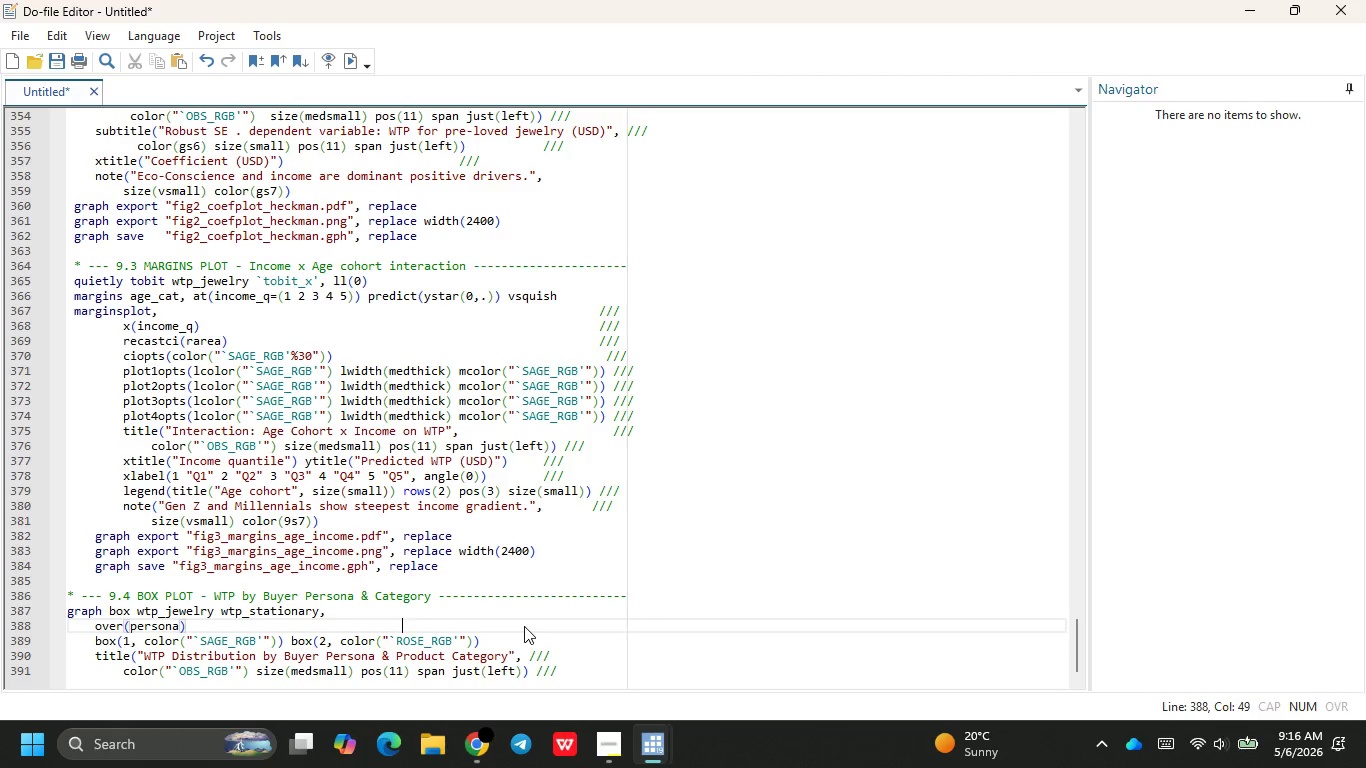 
key(Tab)
 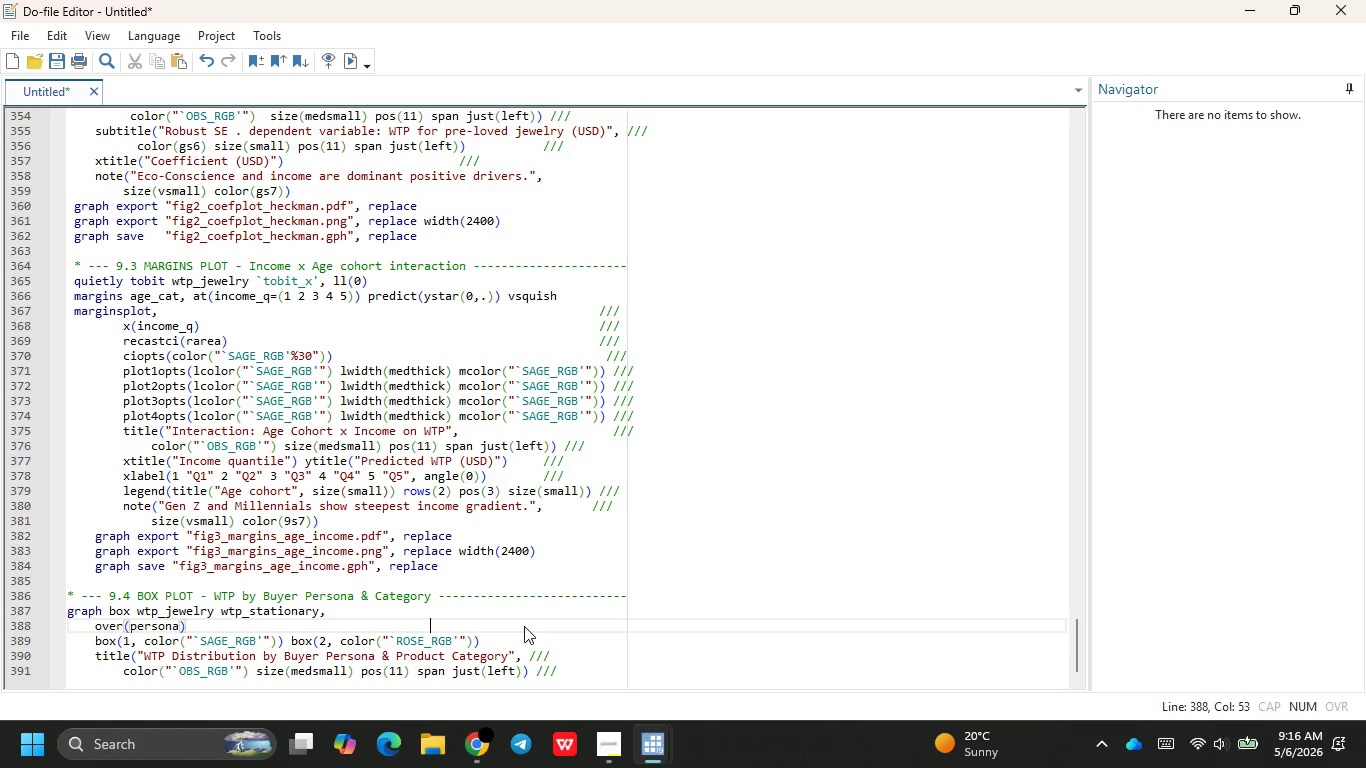 
key(Tab)
 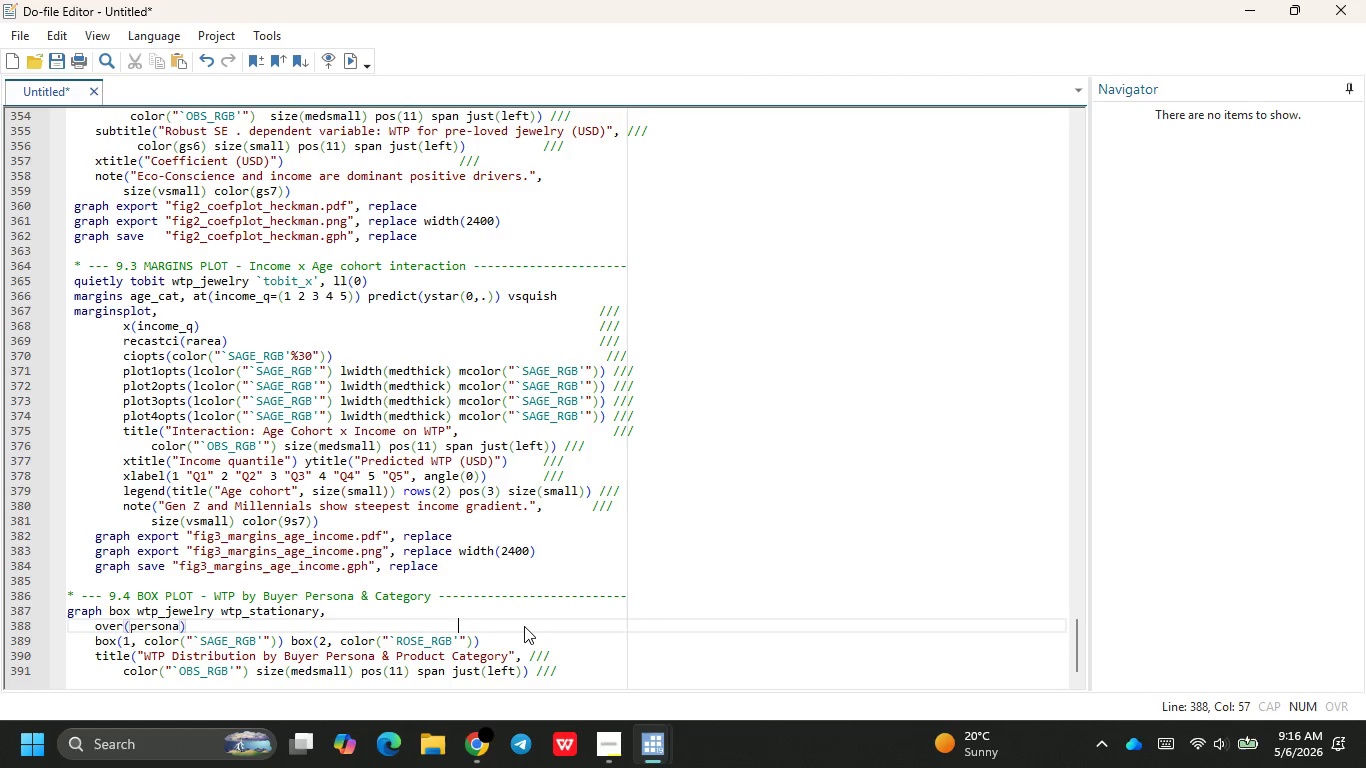 
key(Tab)
 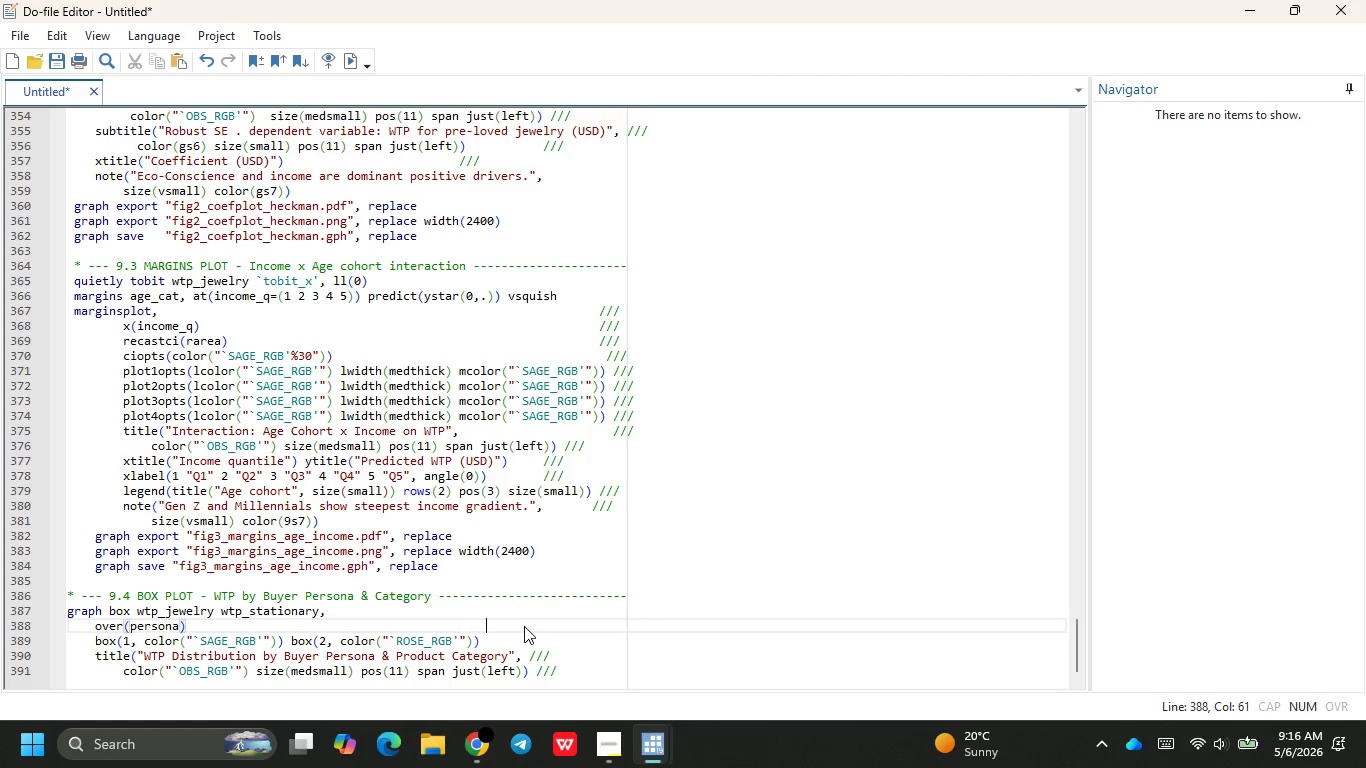 
key(Tab)
 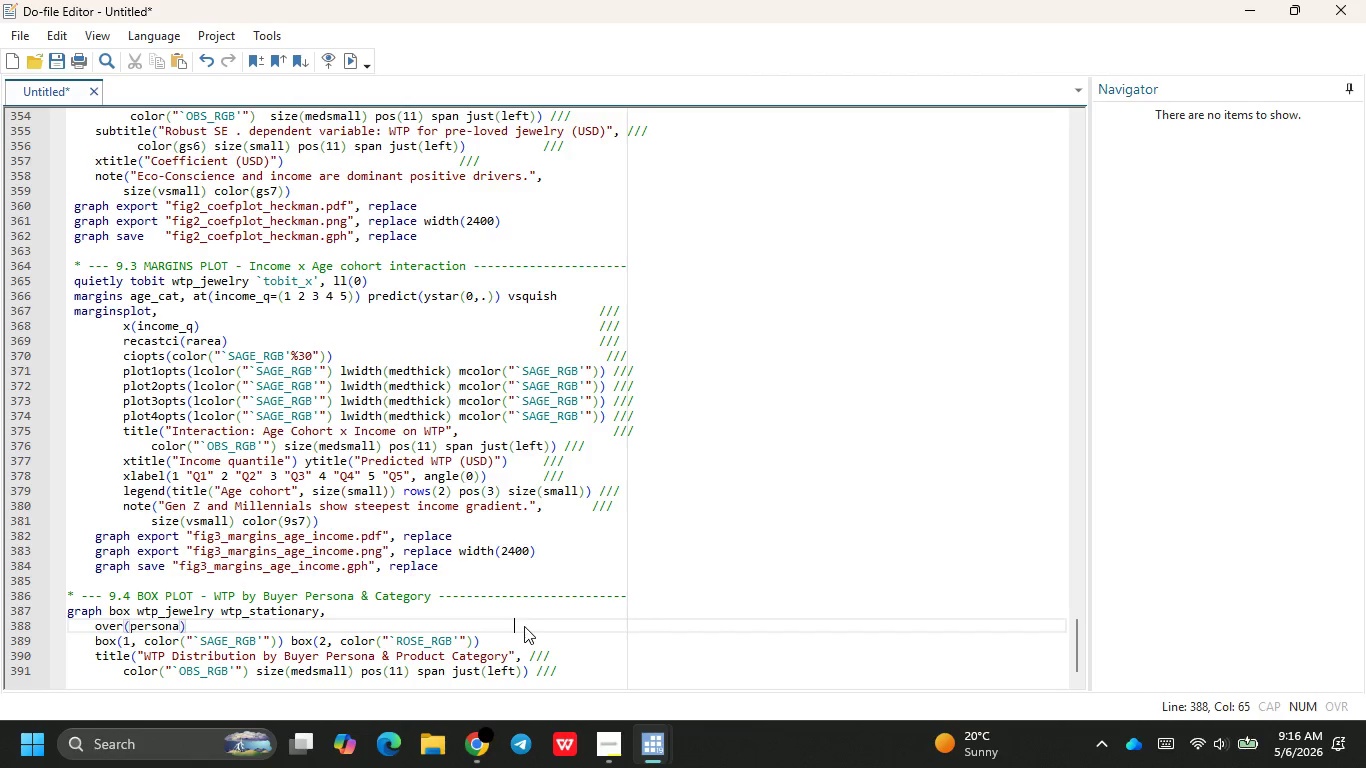 
key(Tab)
 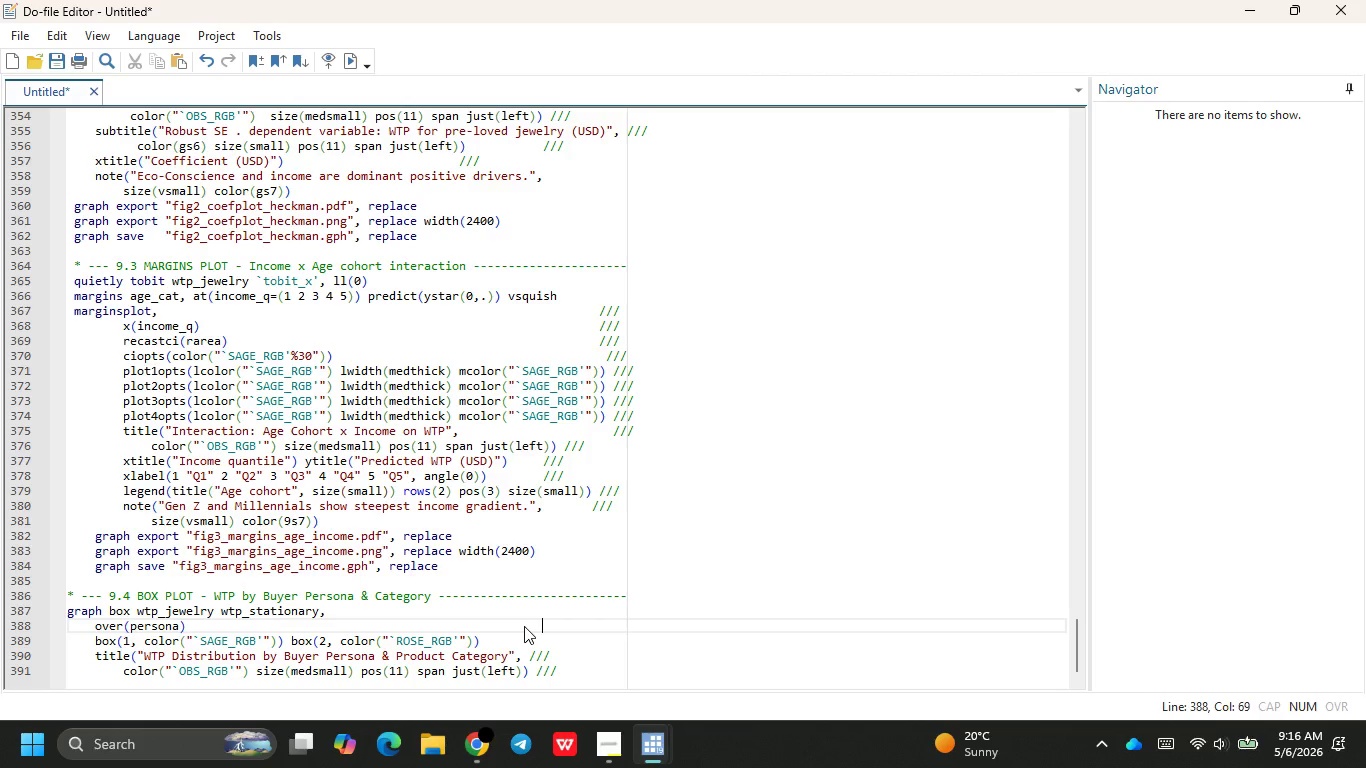 
key(Backspace)
 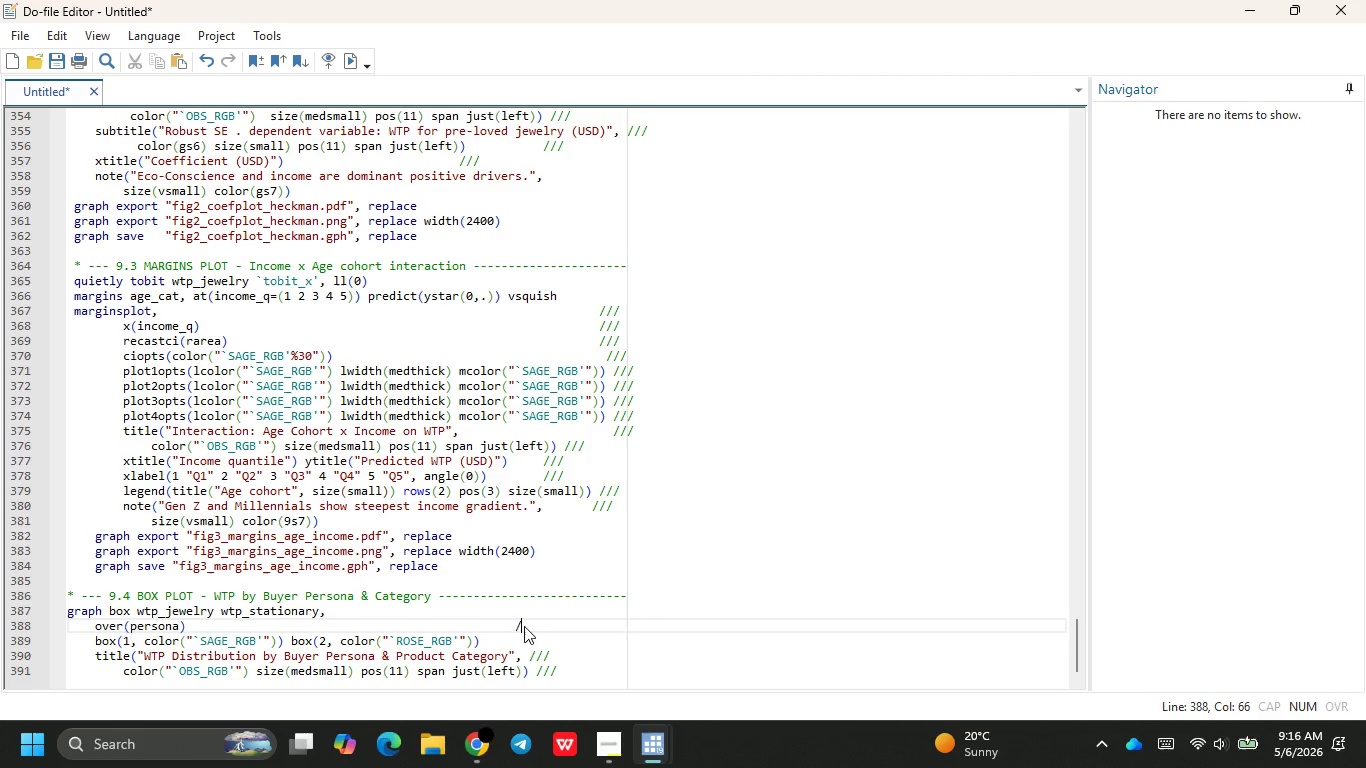 
key(Slash)
 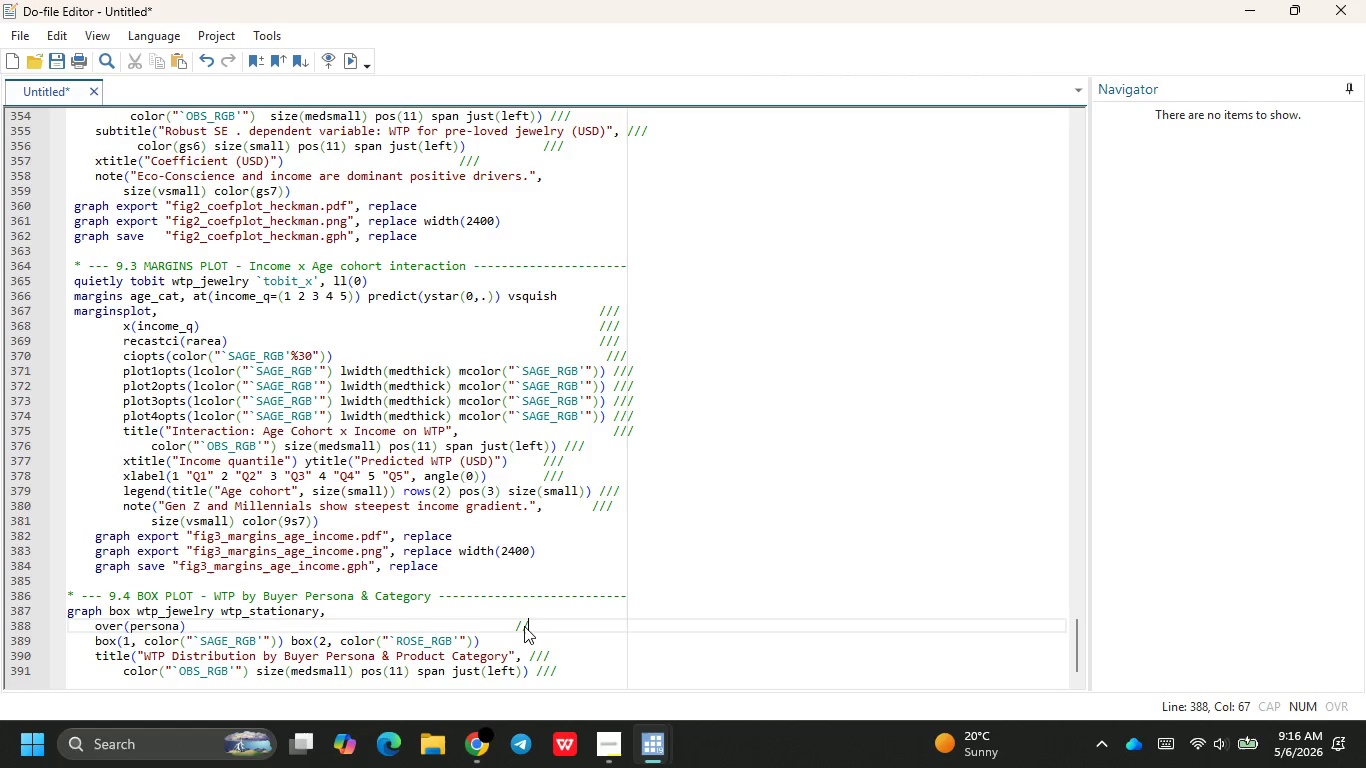 
key(Slash)
 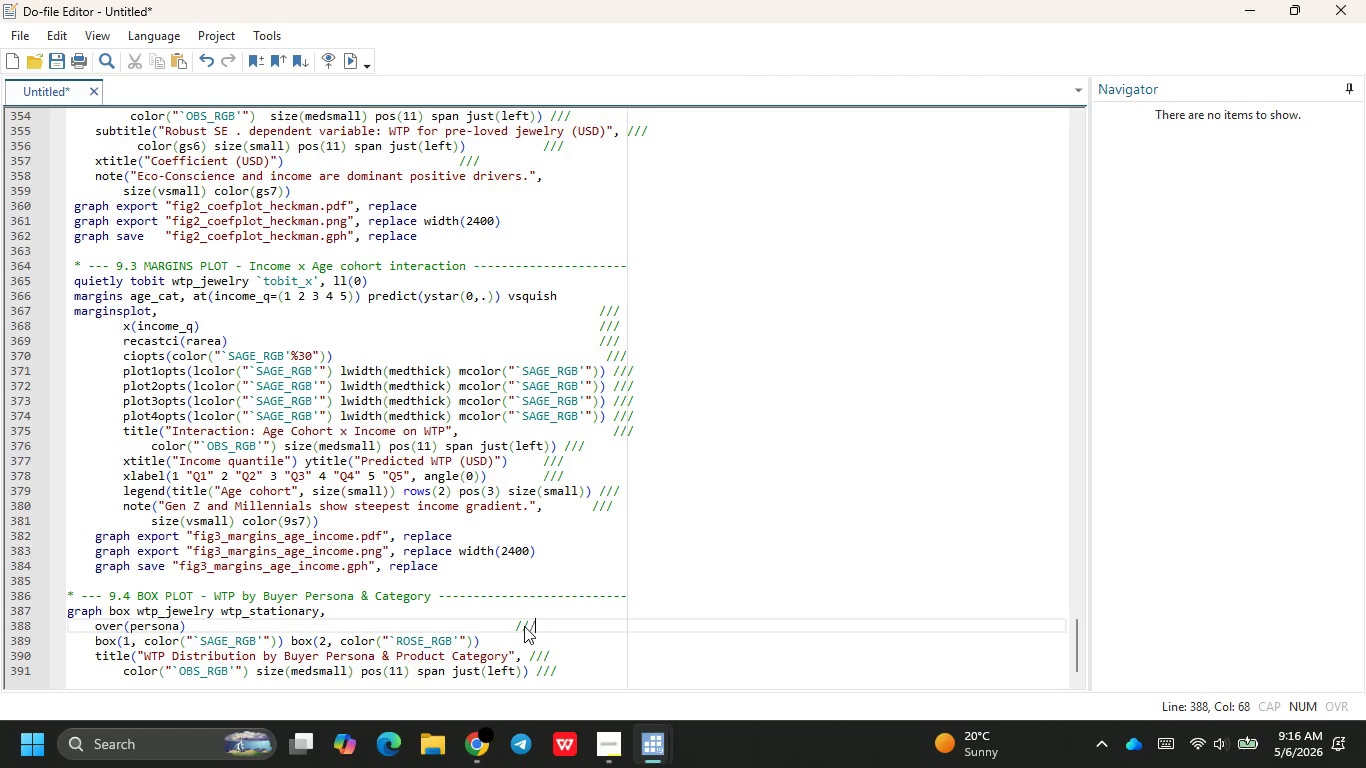 
key(Slash)
 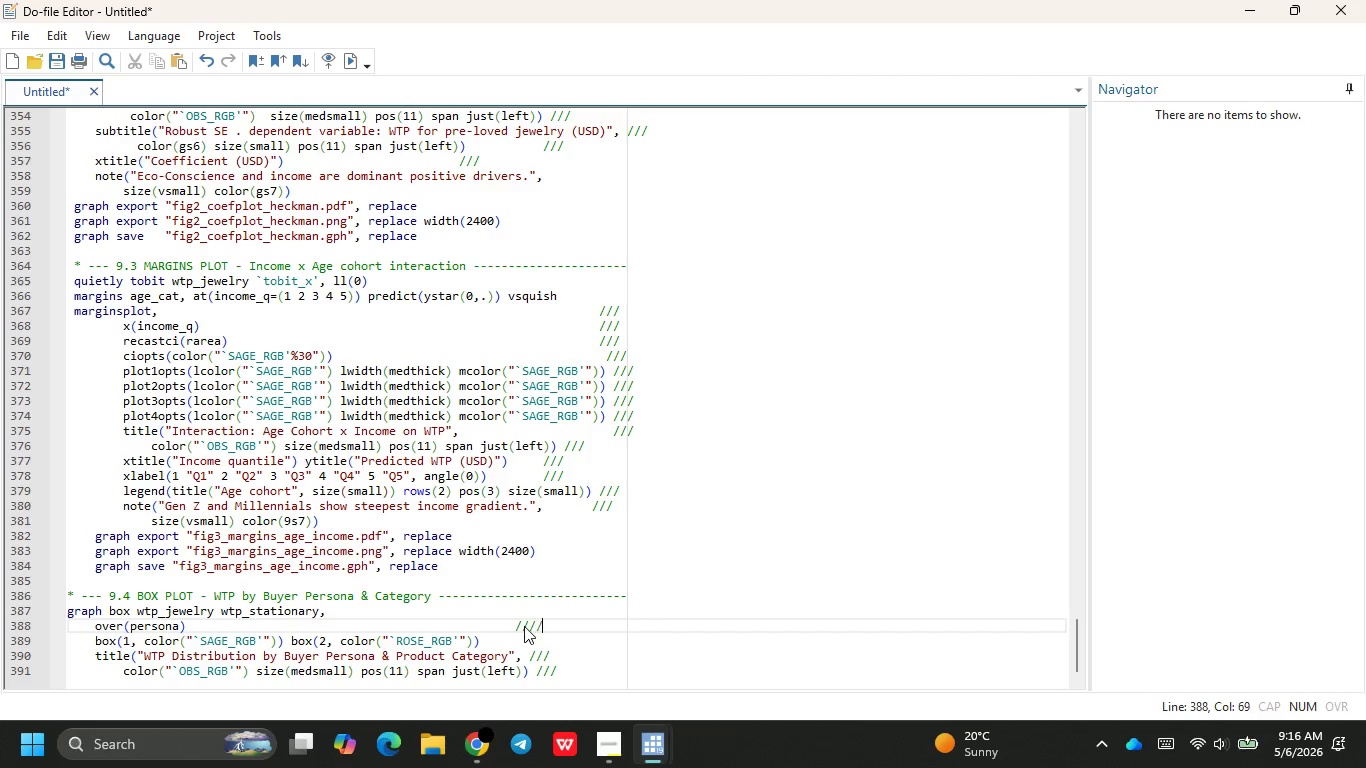 
key(Slash)
 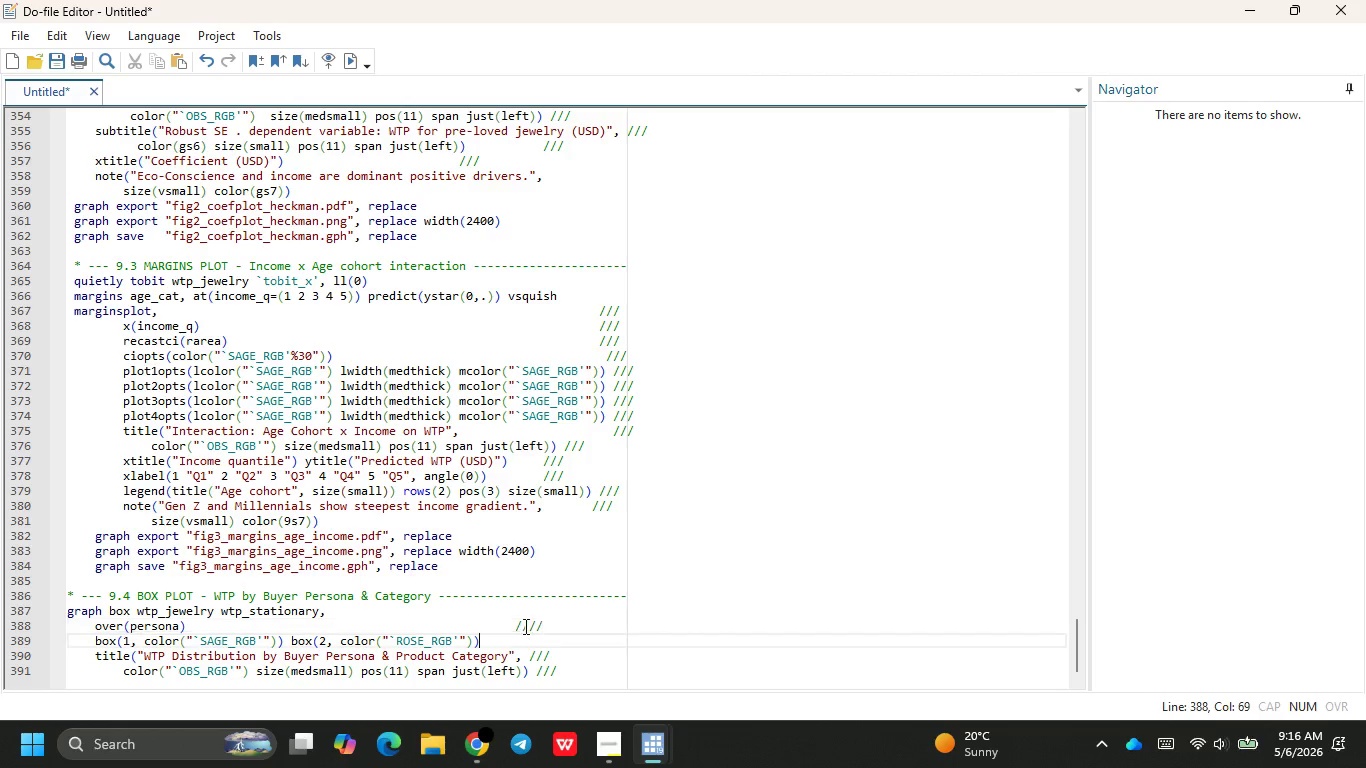 
key(ArrowDown)
 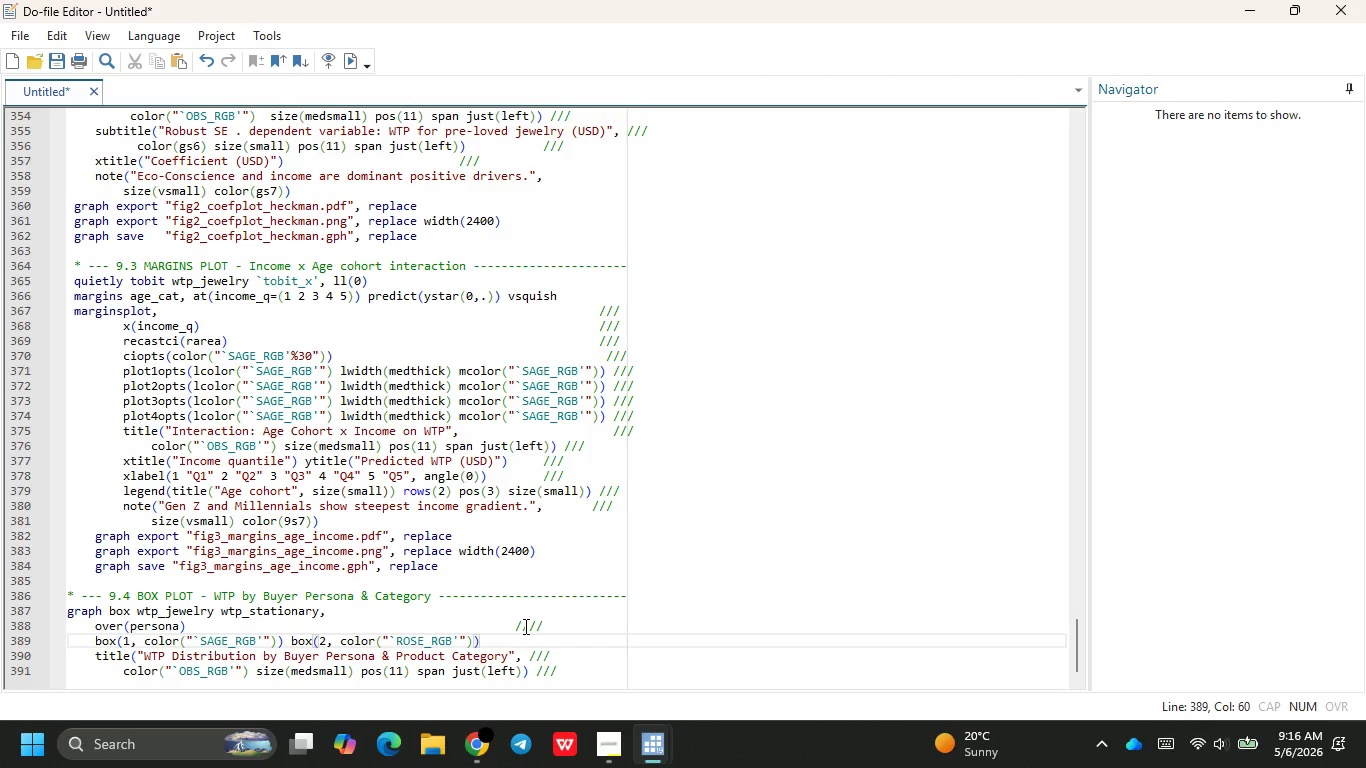 
key(Tab)
 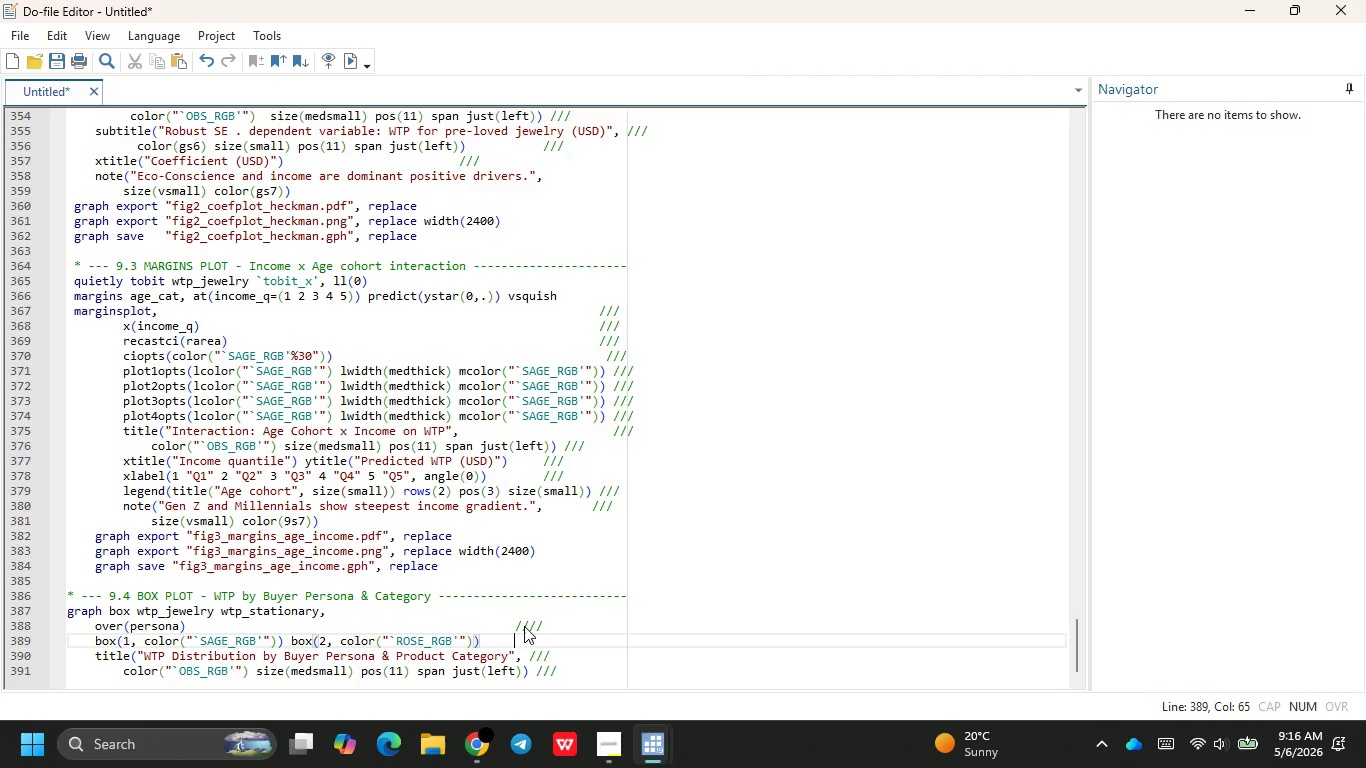 
key(Tab)
 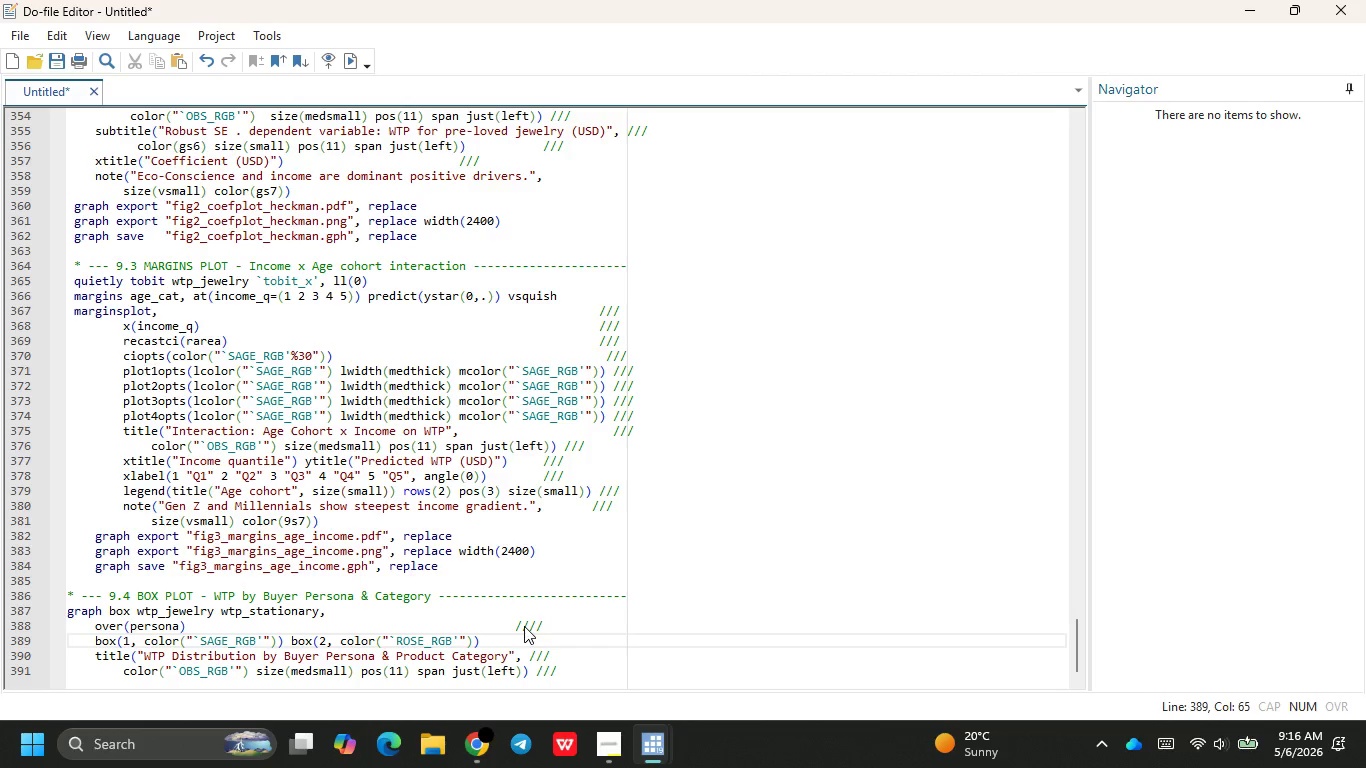 
key(Slash)
 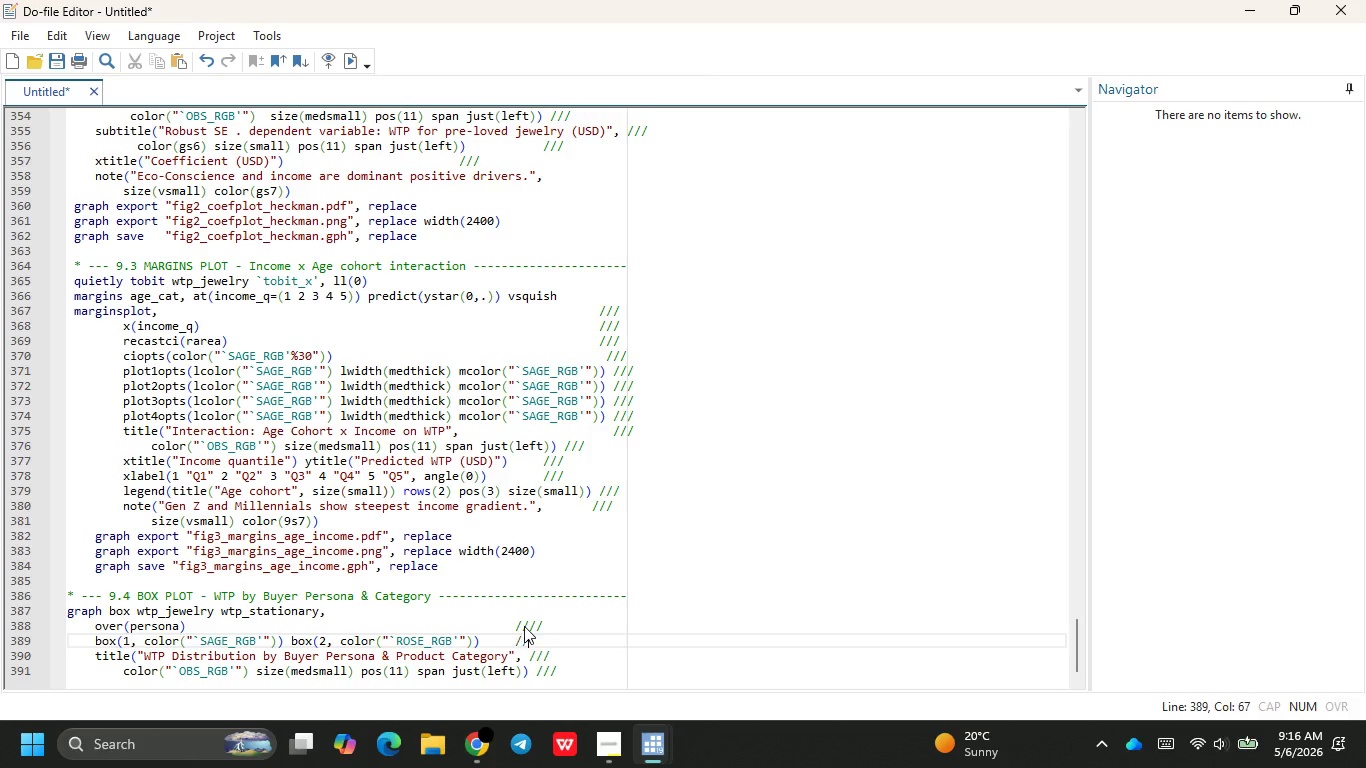 
key(Slash)
 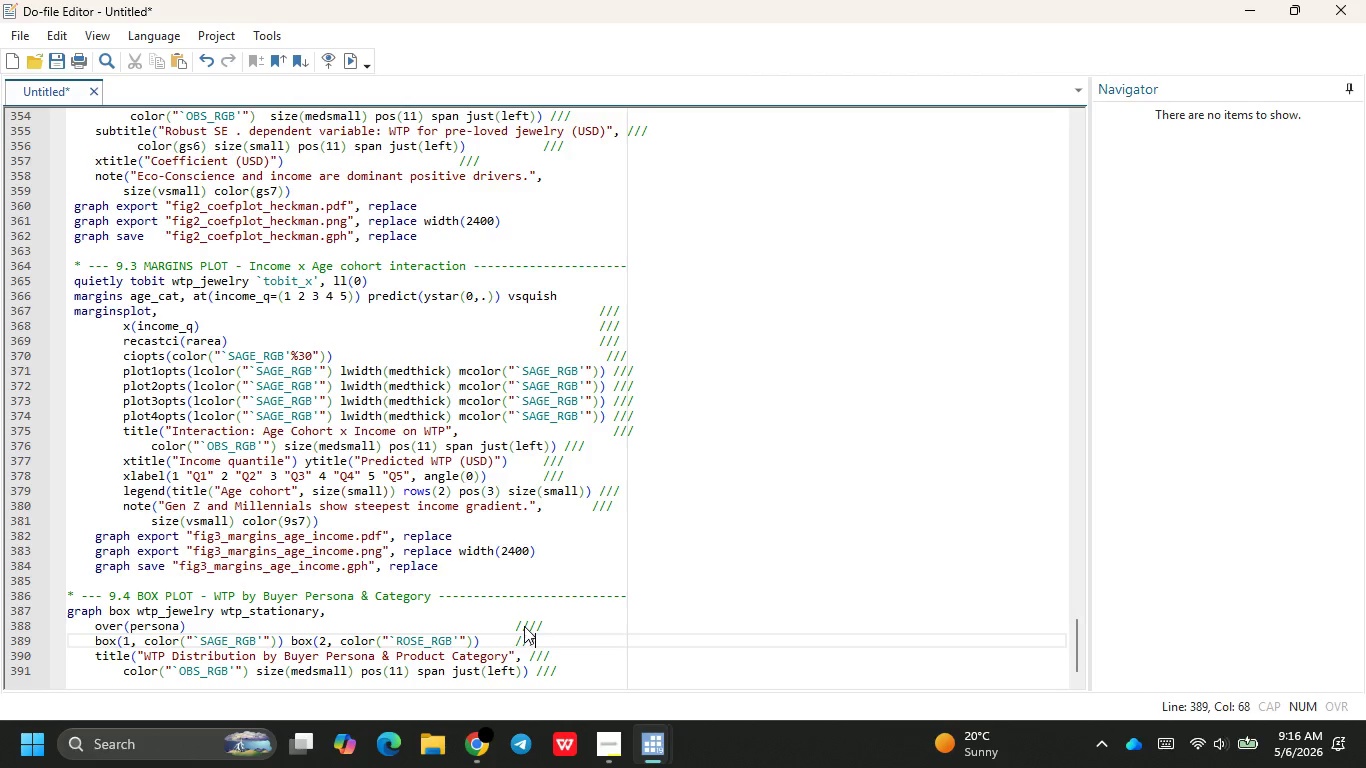 
key(Slash)
 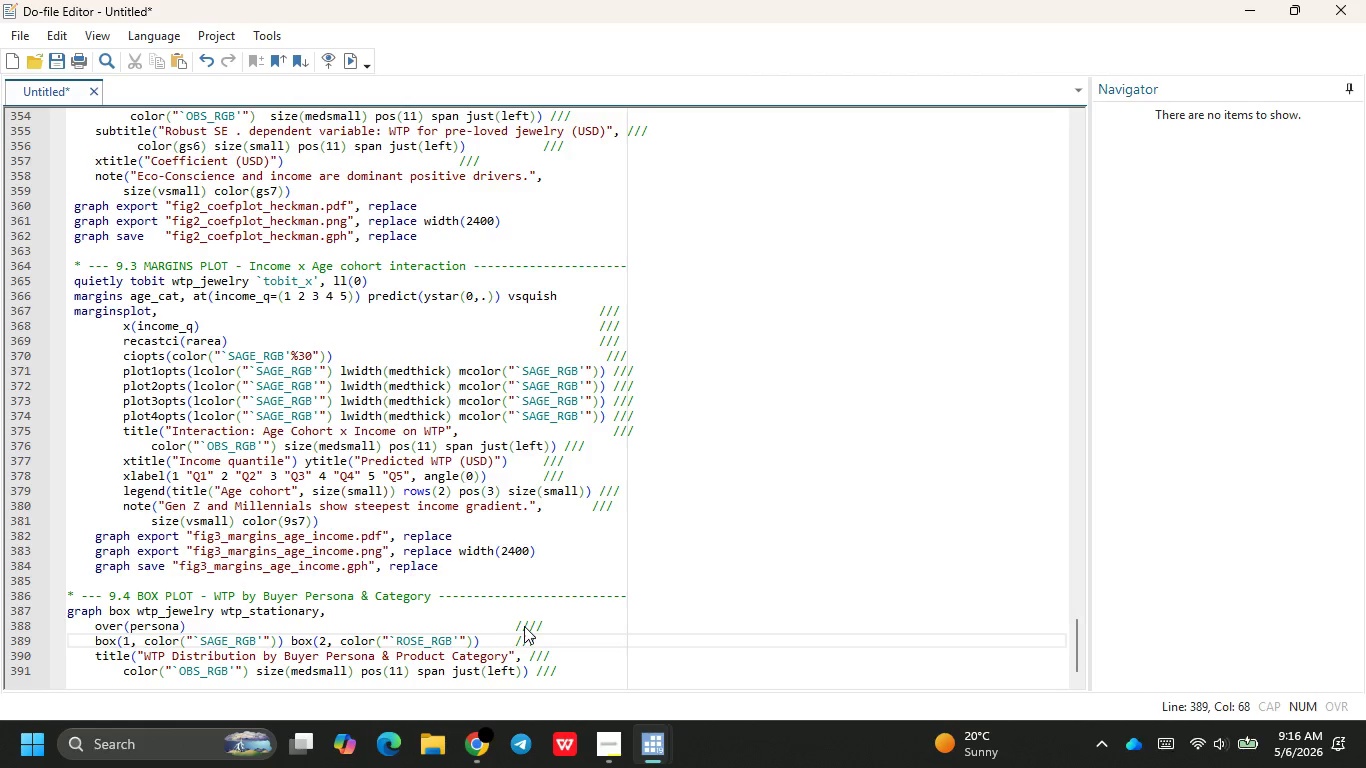 
key(ArrowUp)
 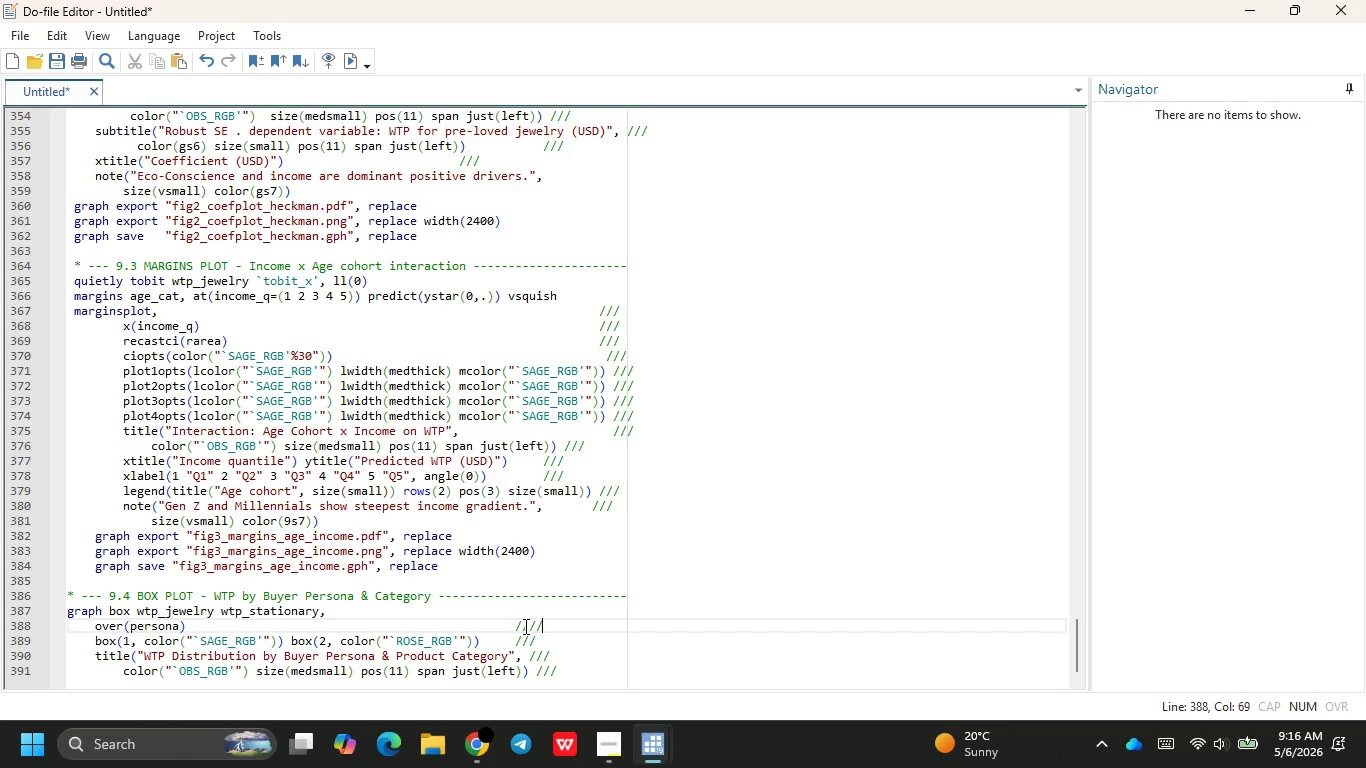 
key(ArrowRight)
 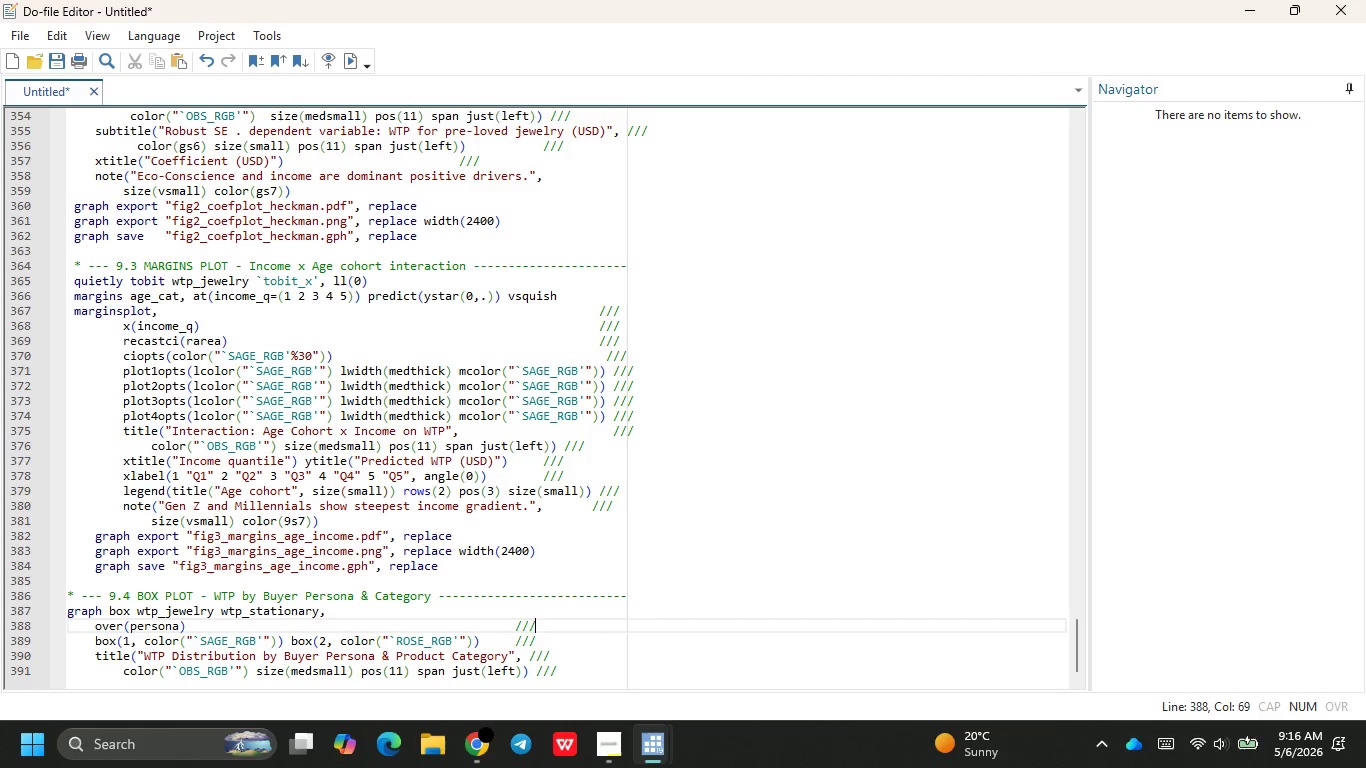 
key(Backspace)
 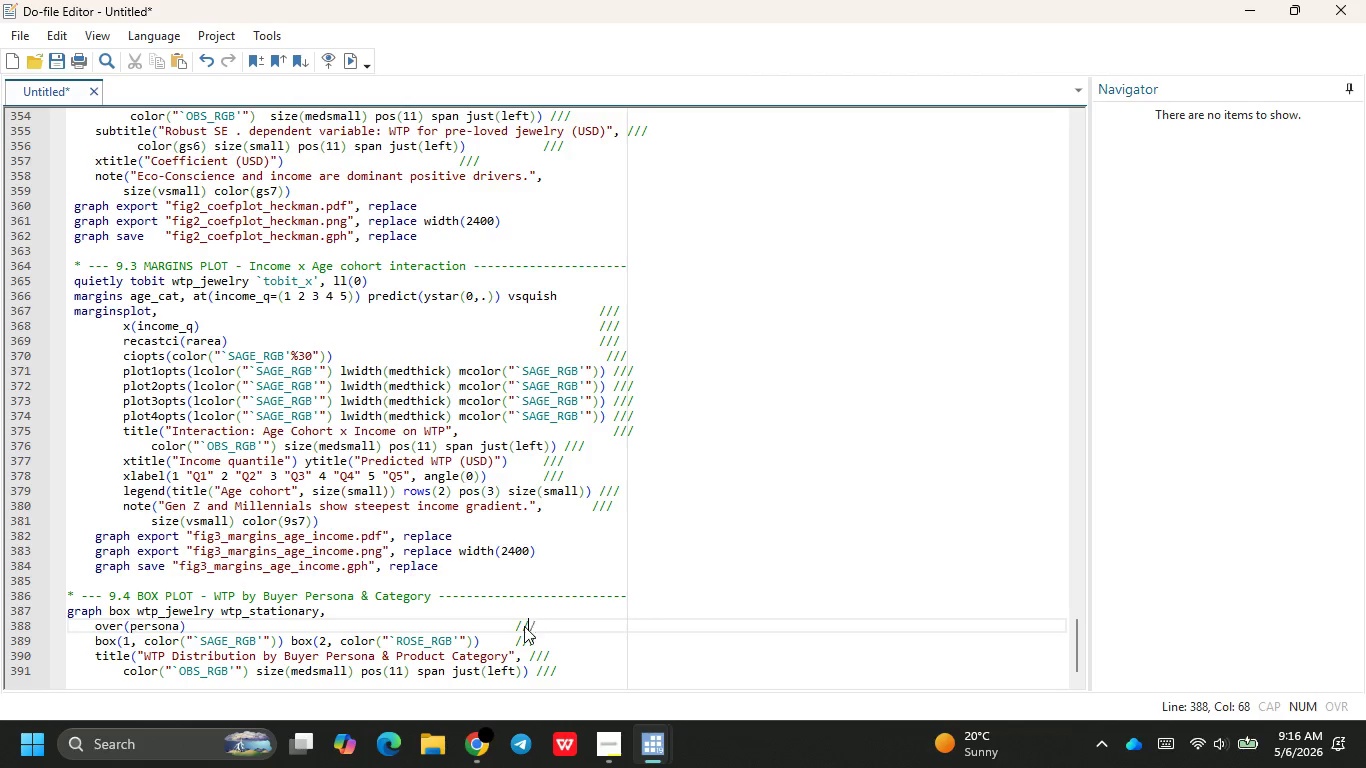 
key(ArrowLeft)
 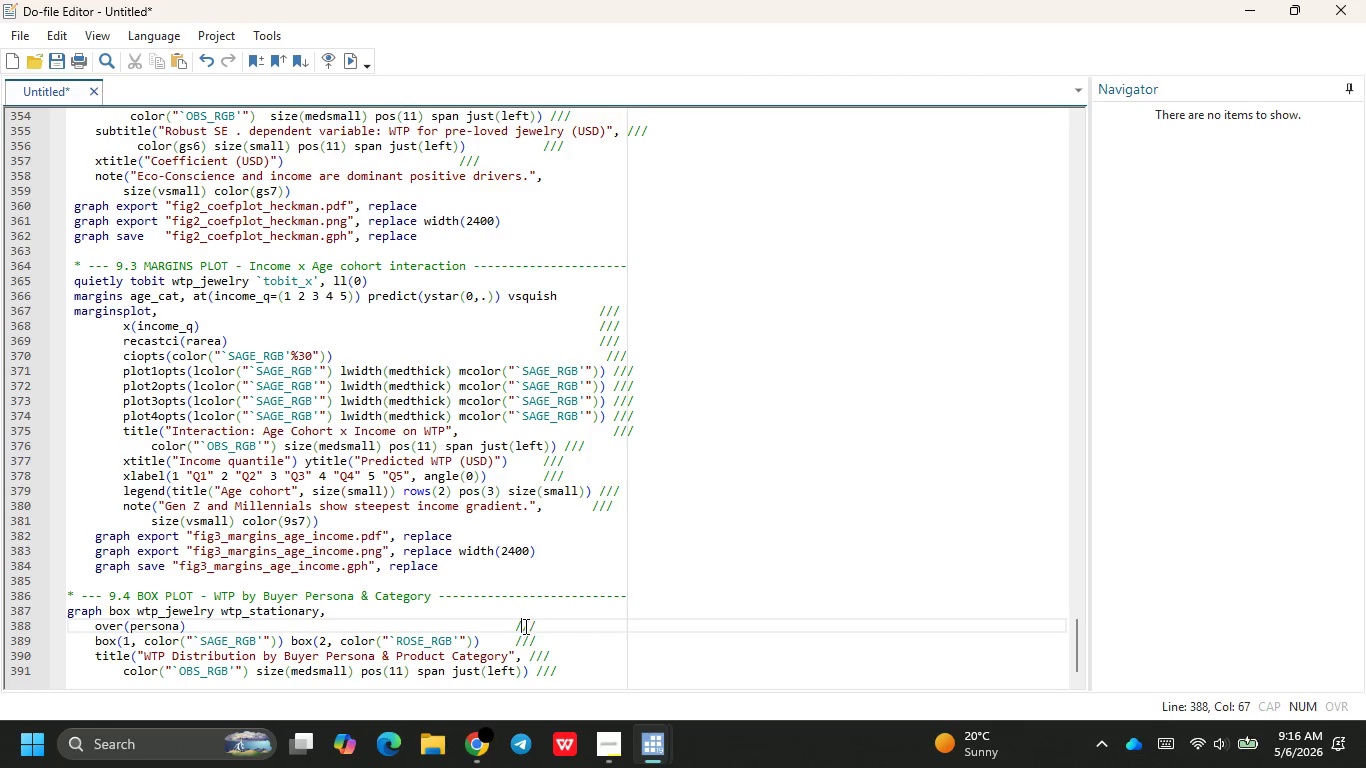 
key(ArrowLeft)
 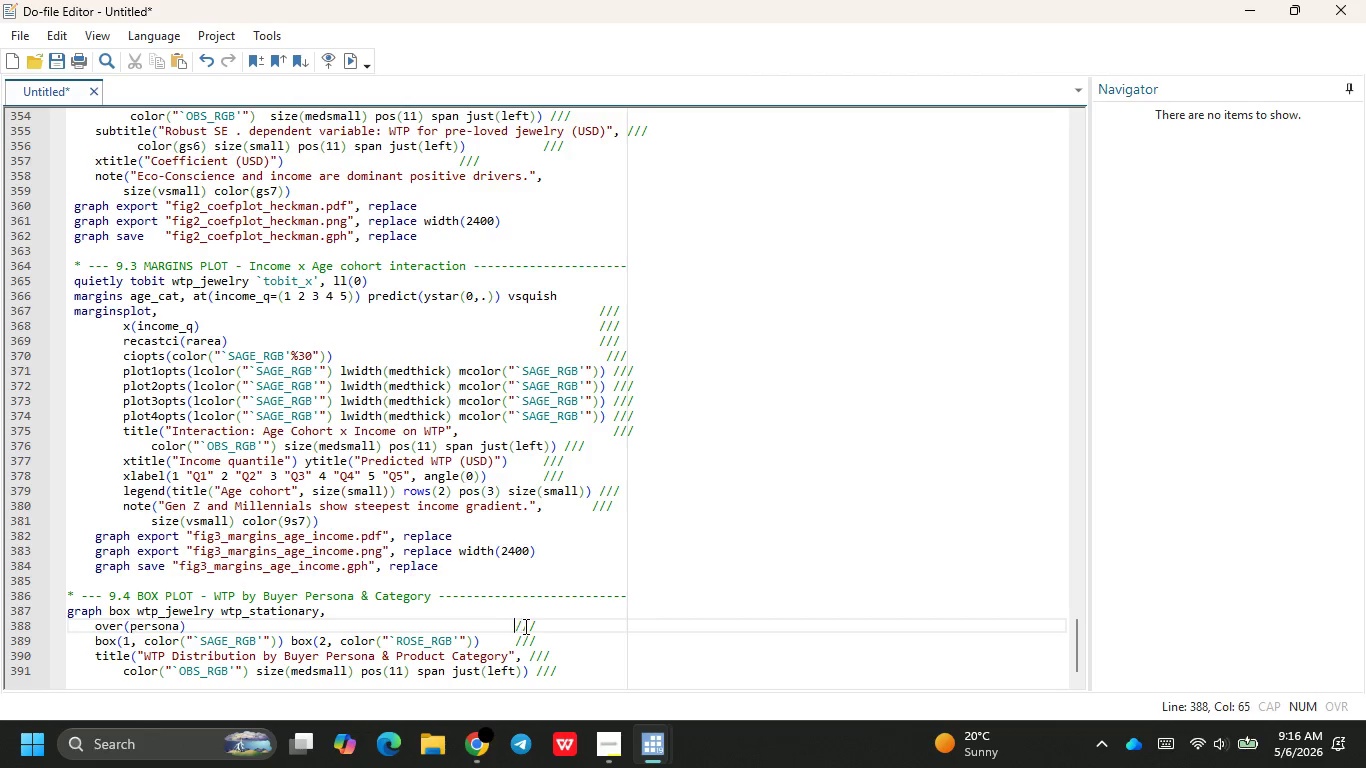 
key(ArrowLeft)
 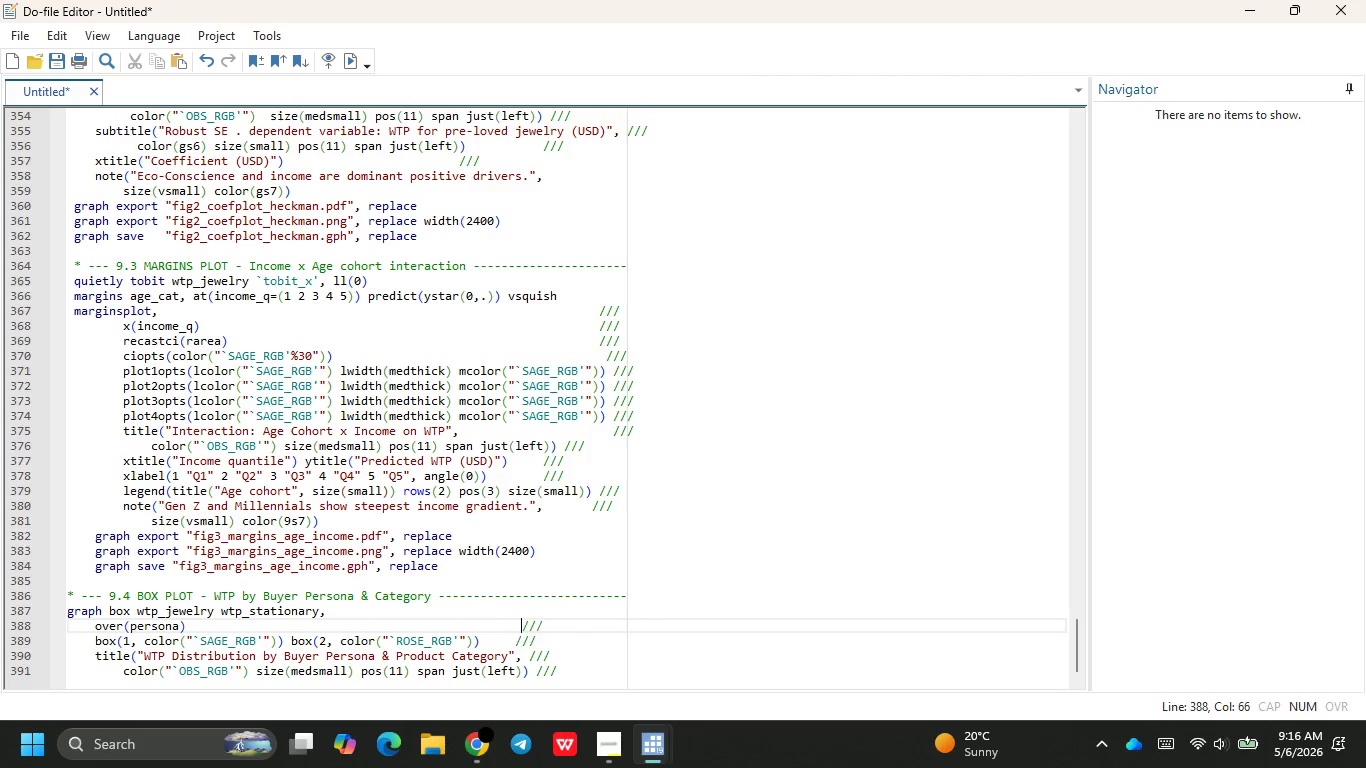 
key(Space)
 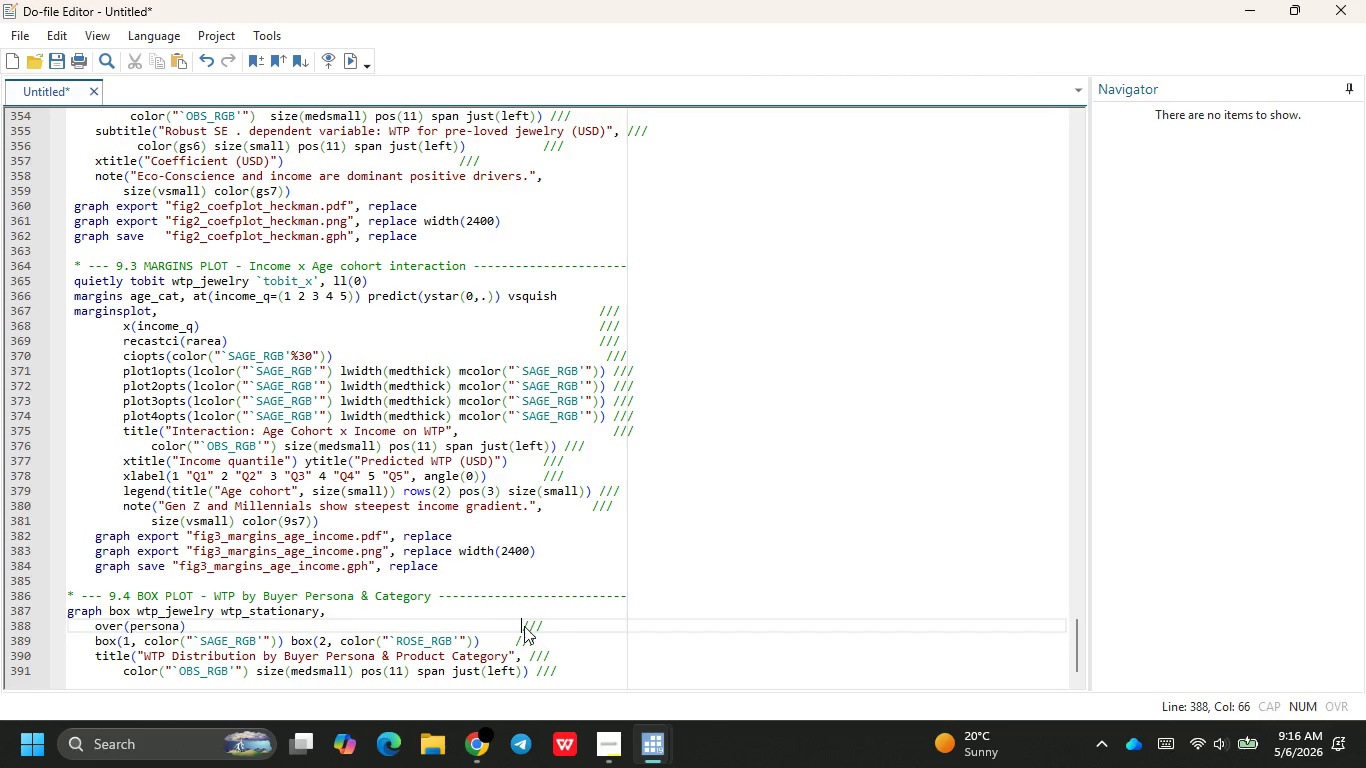 
key(ArrowDown)
 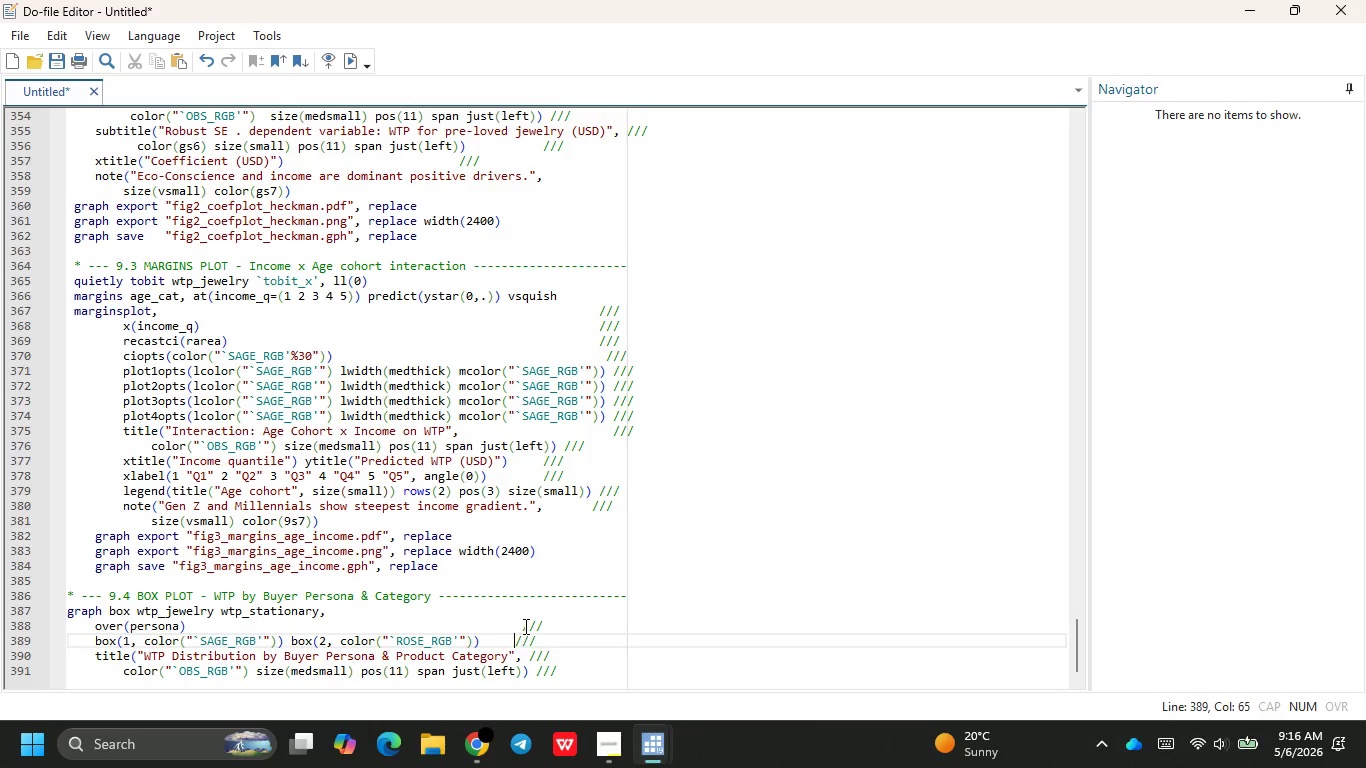 
key(ArrowLeft)
 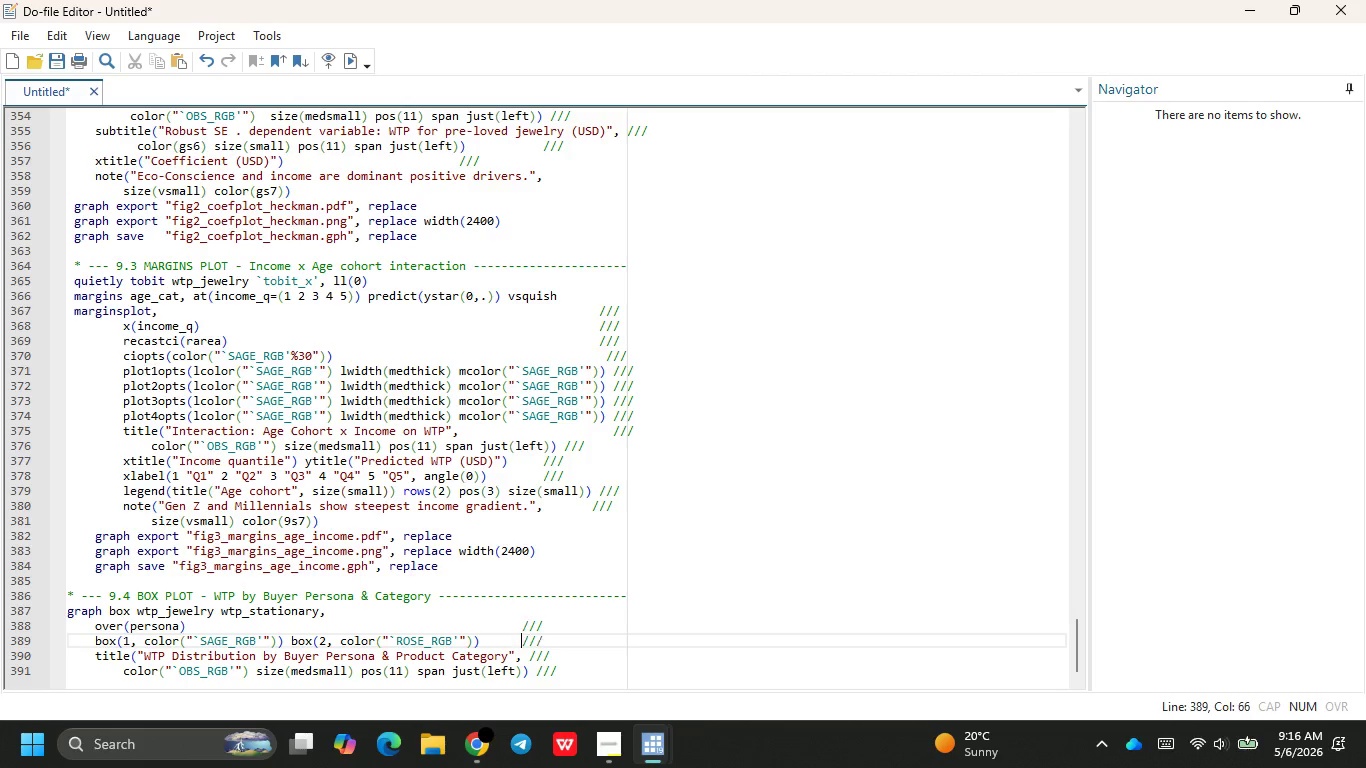 
key(Space)
 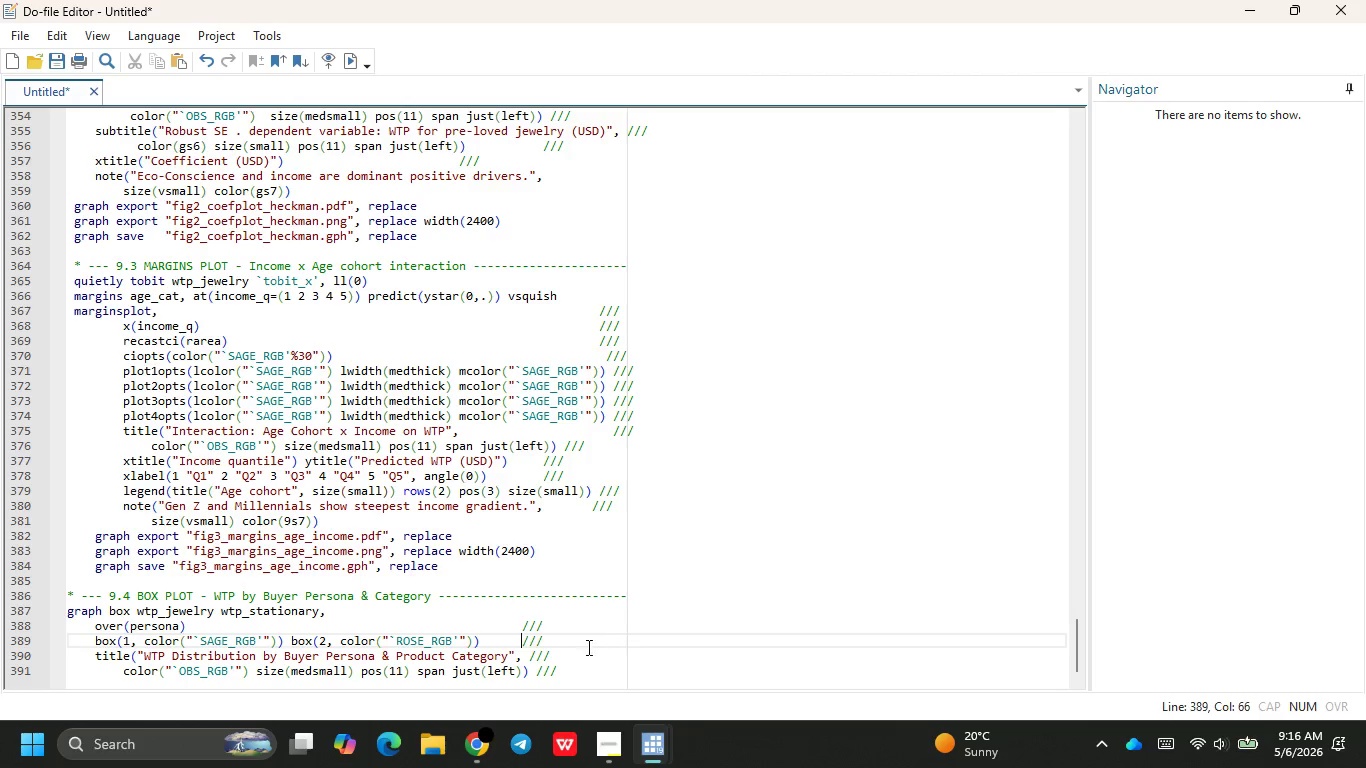 
left_click([576, 664])
 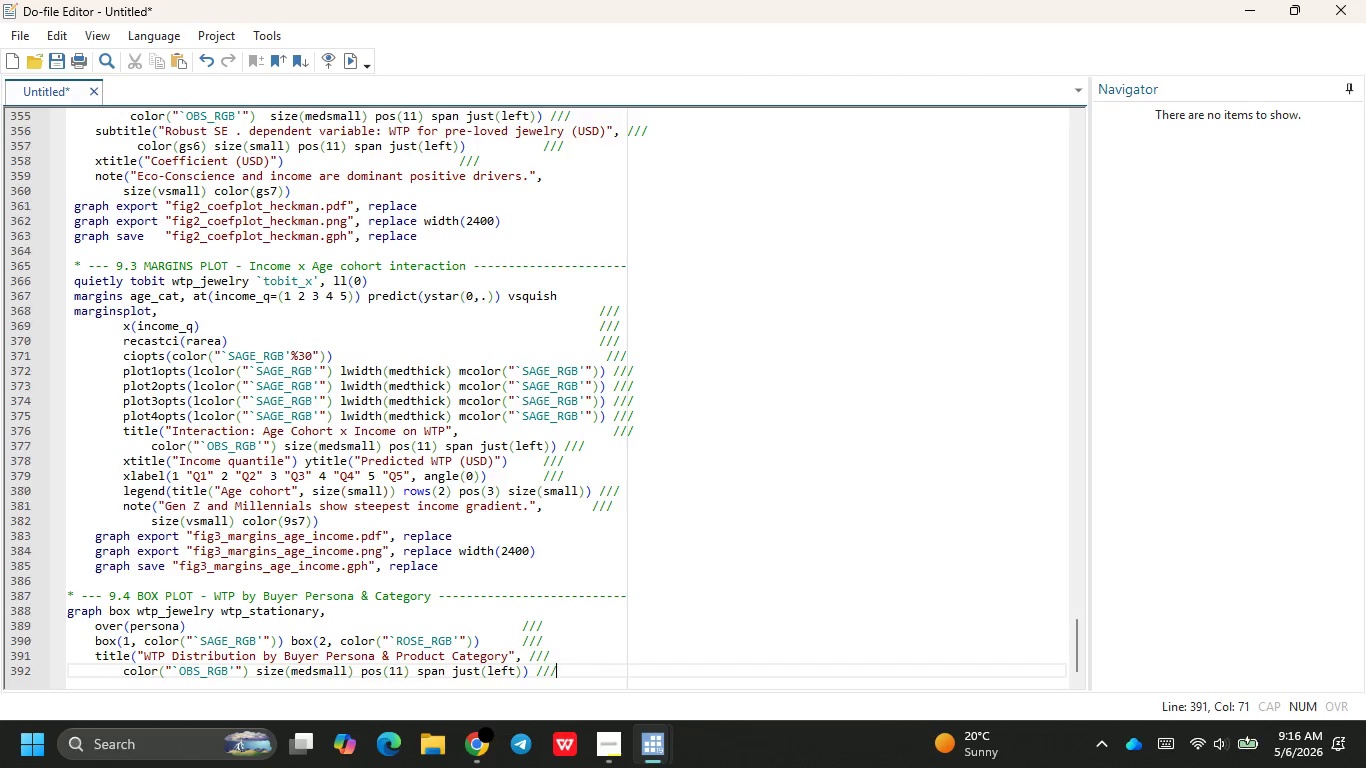 
key(Enter)
 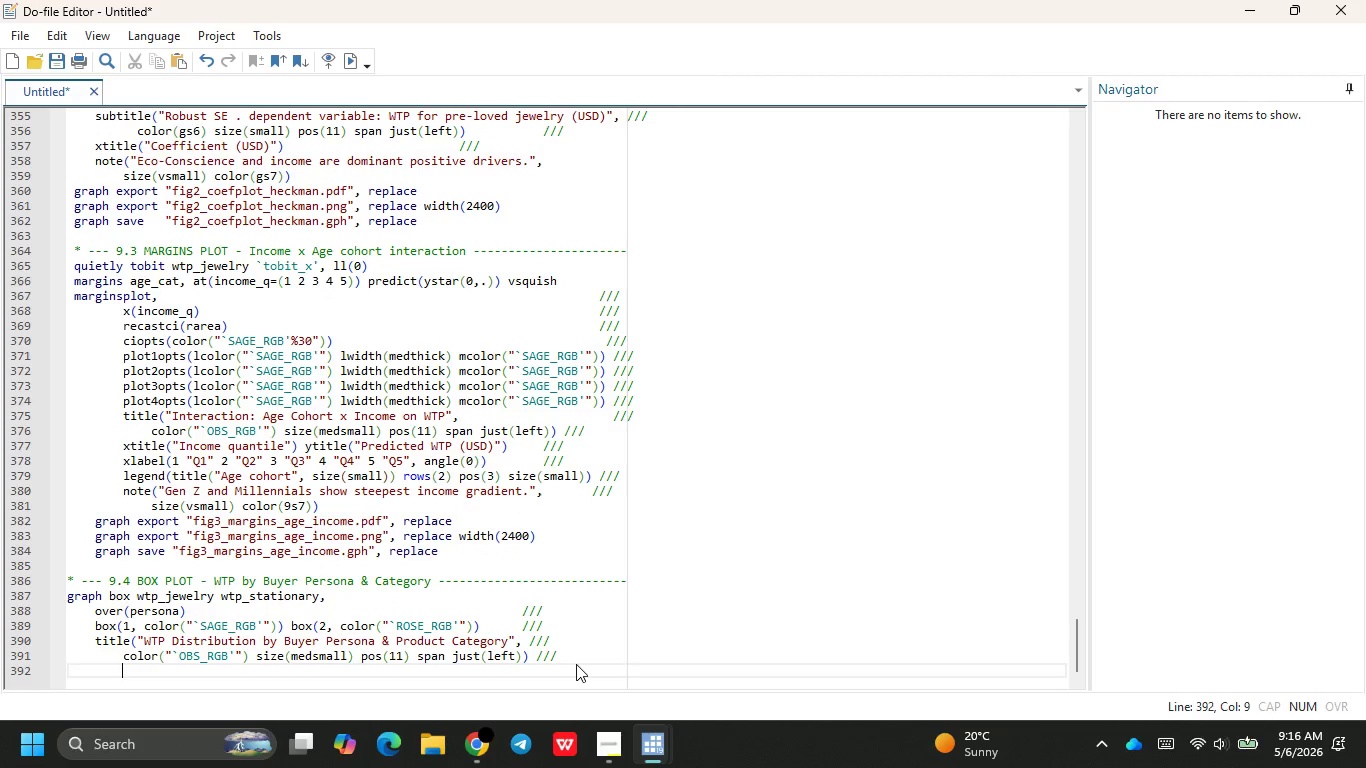 
key(Backspace)
type(subtit)
 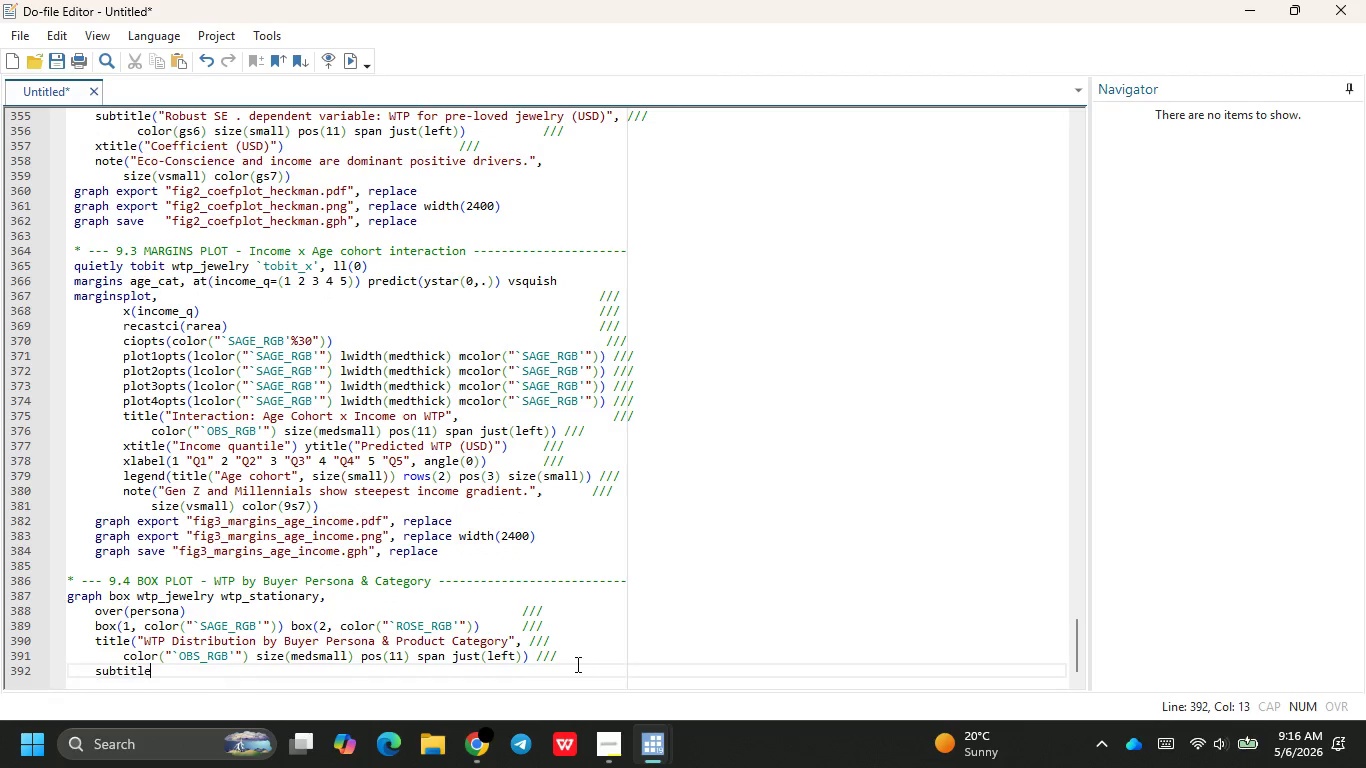 
key(Enter)
 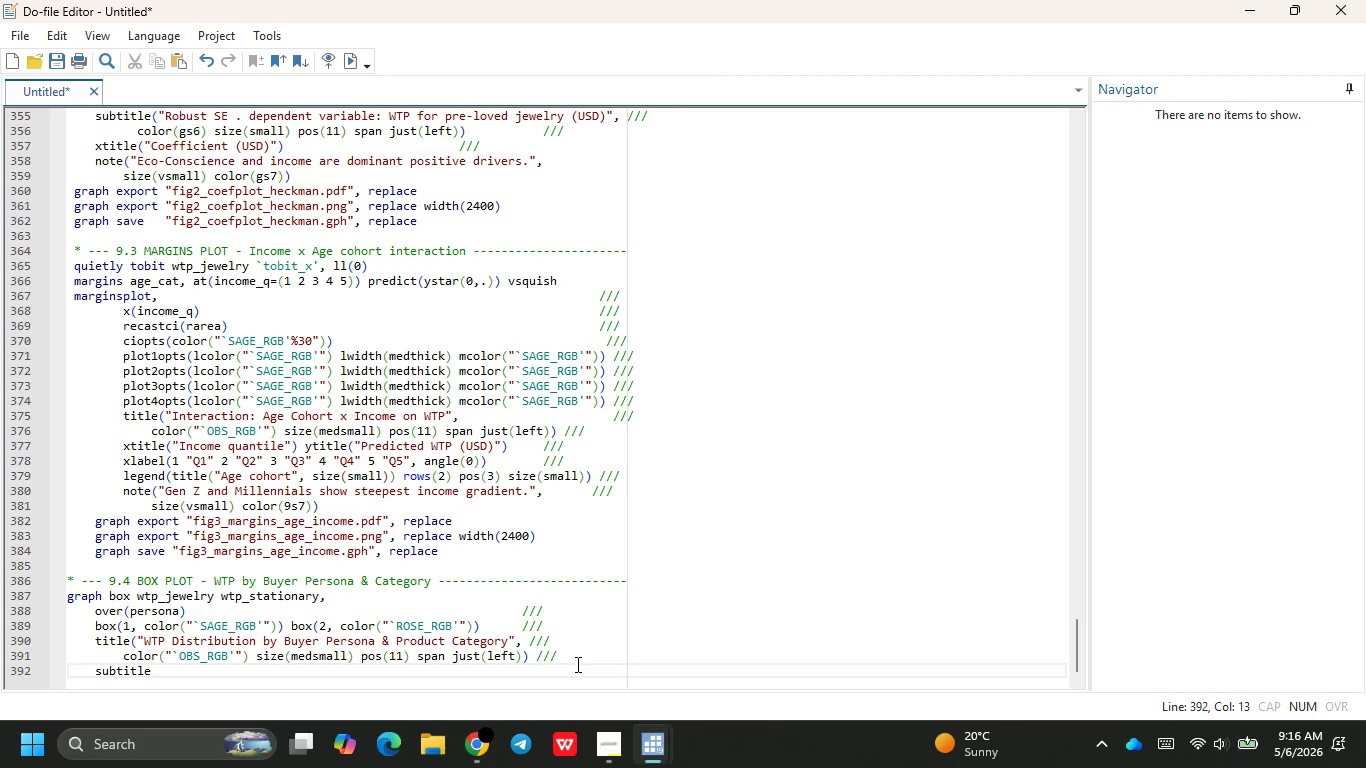 
type(("Winsorised w)
key(Backspace)
type(WTP()
key(Backspace)
type( U)
key(Backspace)
type((USD)
 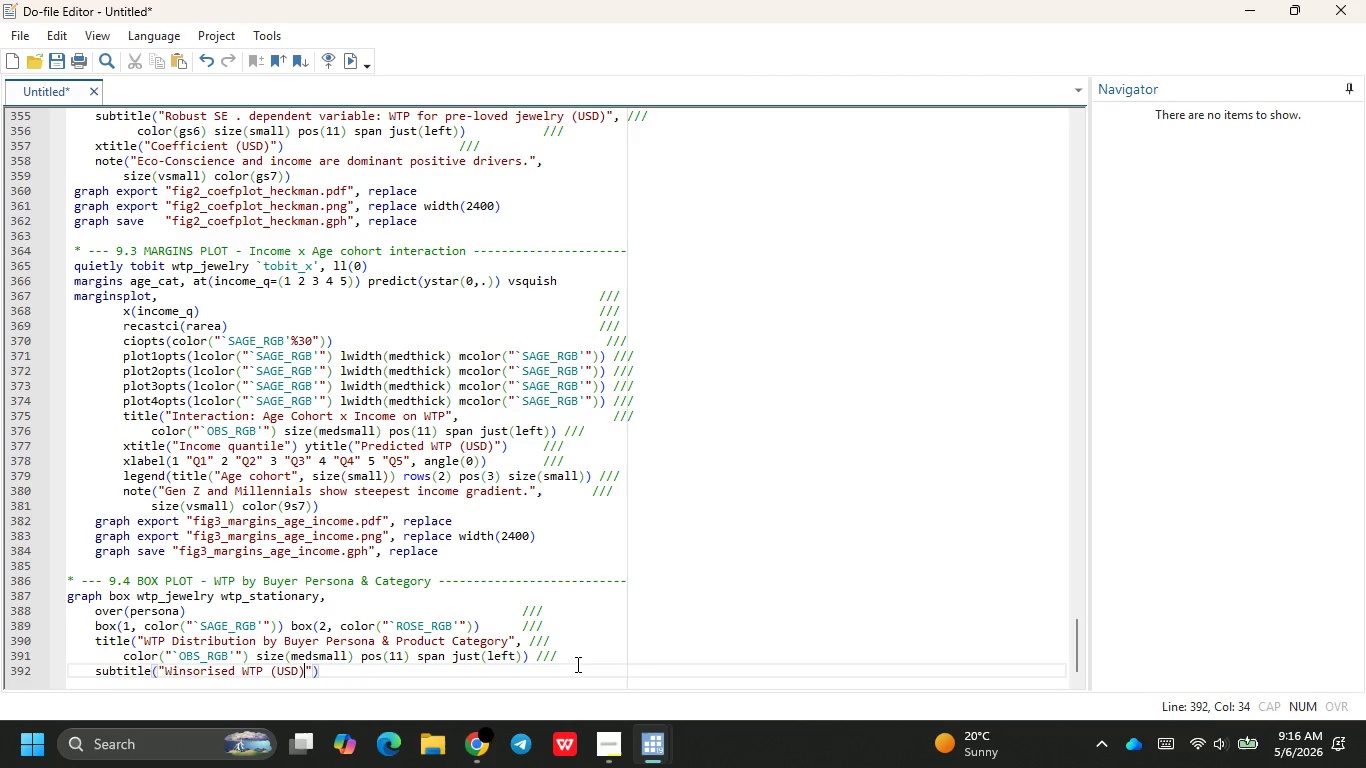 
 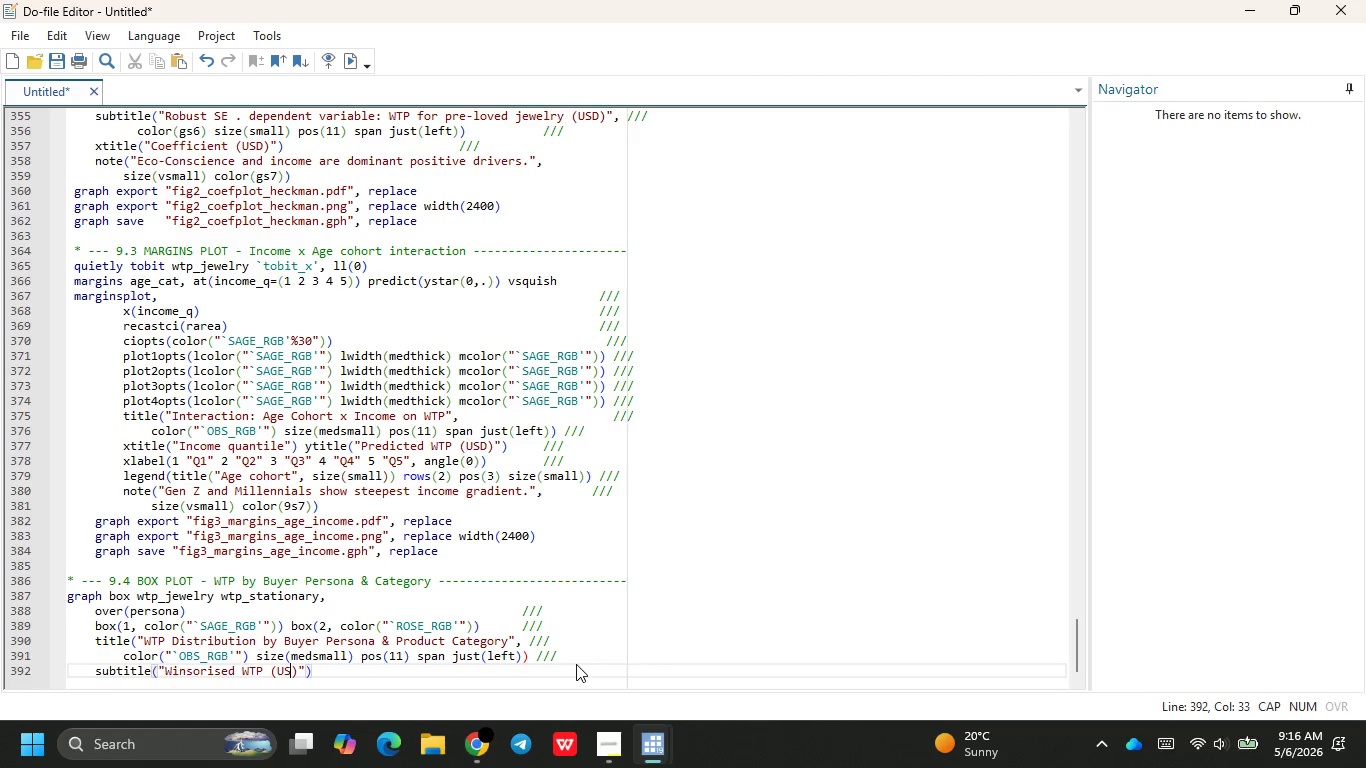 
key(ArrowRight)
 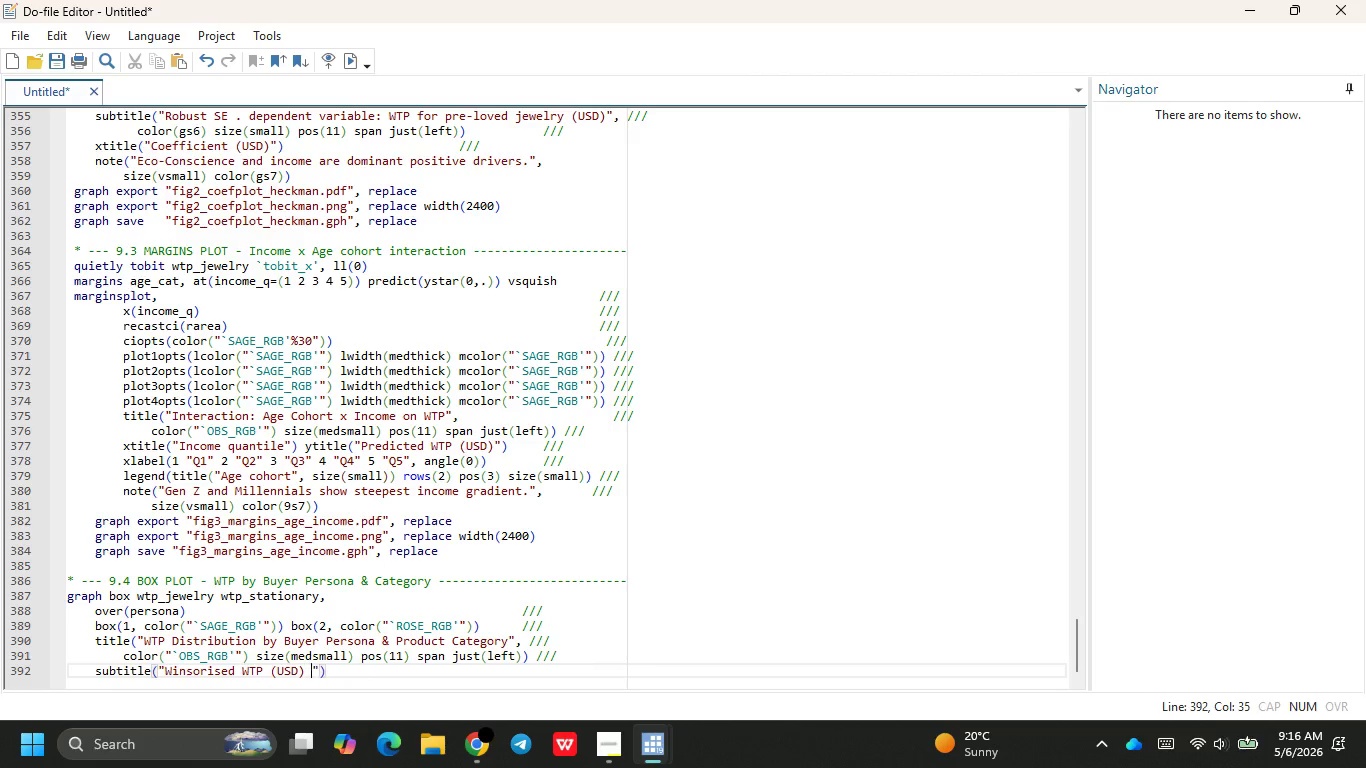 
type( . Tobit()
key(Backspace)
type( left )
key(Backspace)
type(-censor)
 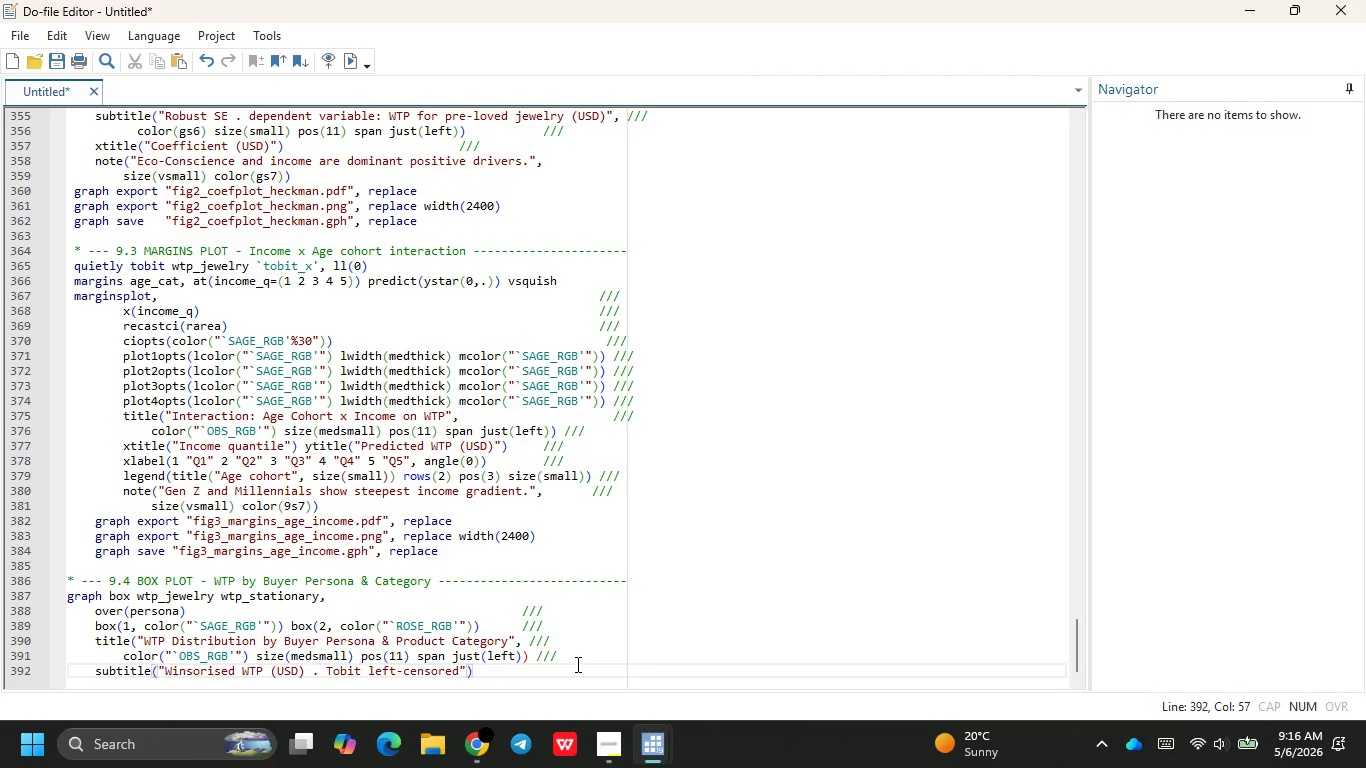 
 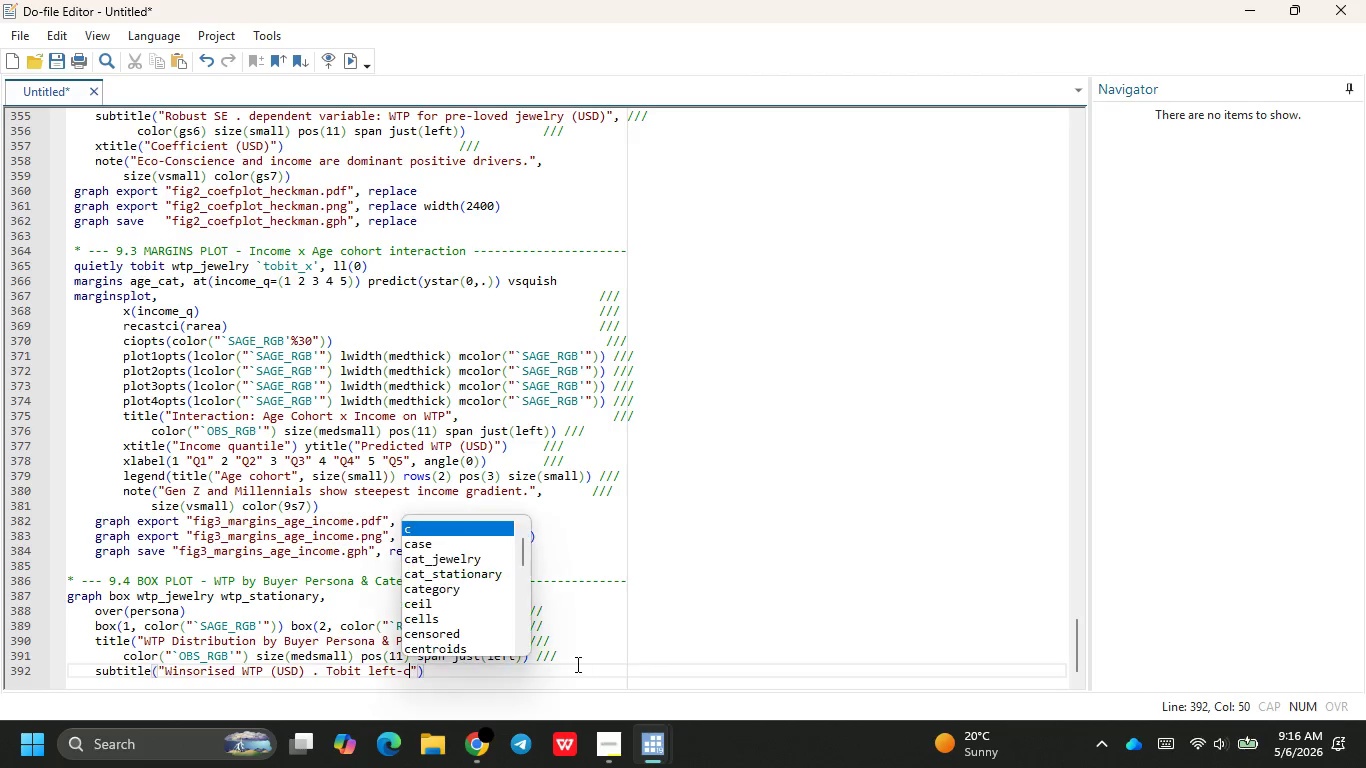 
key(Enter)
 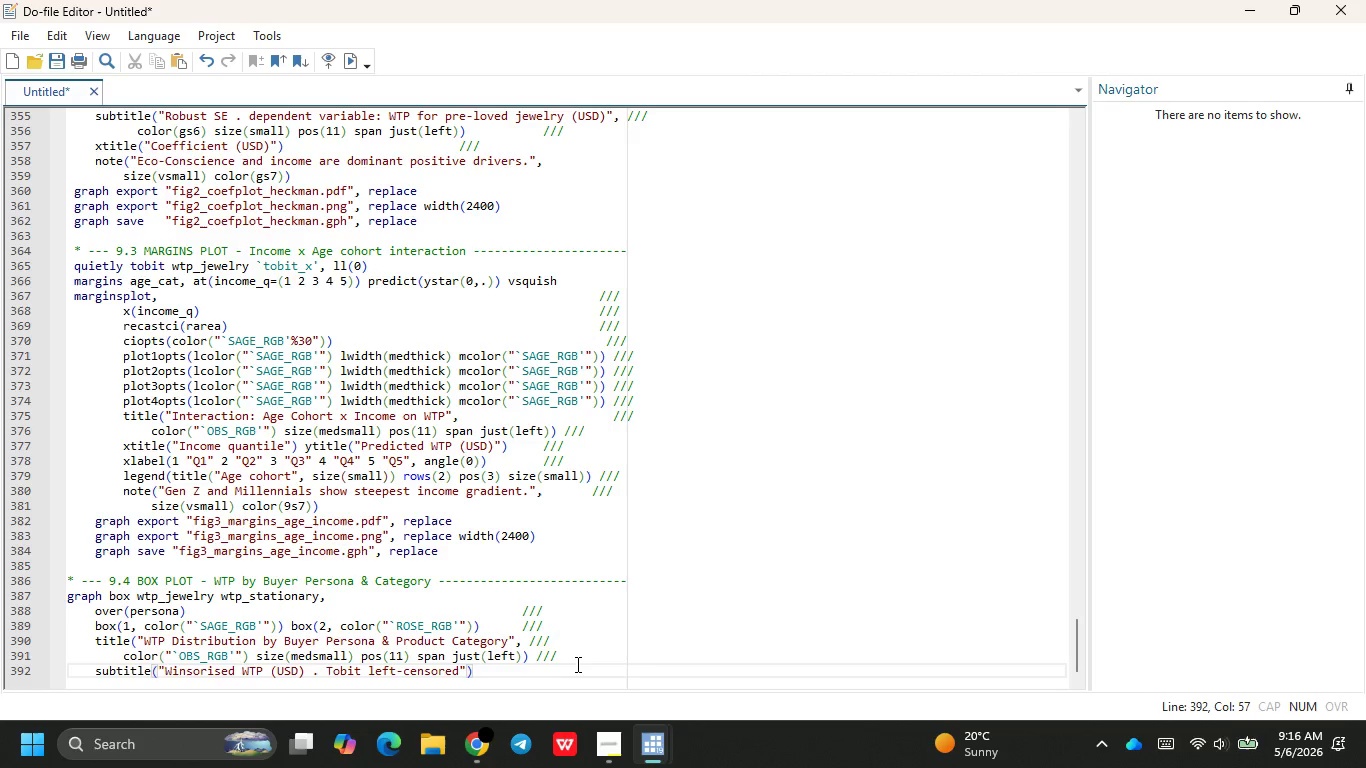 
type( at $0)
 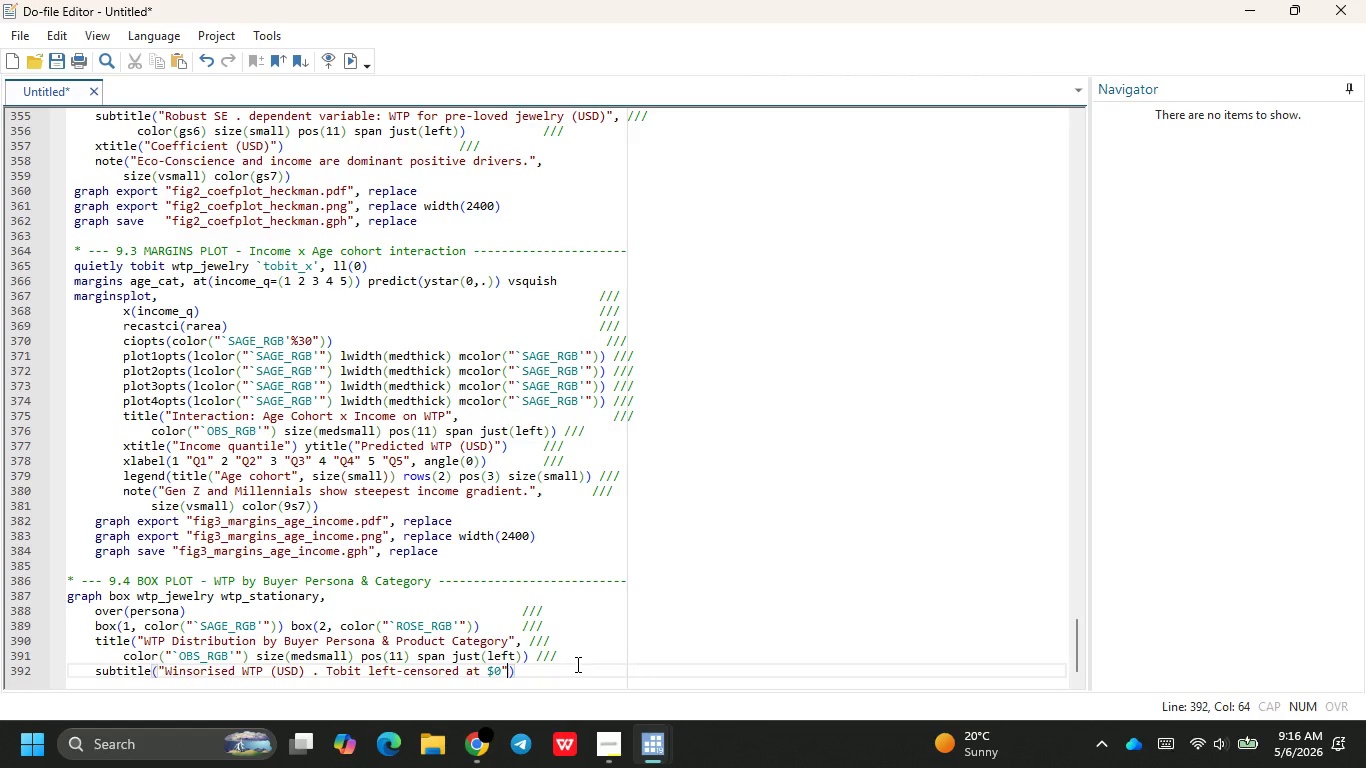 
 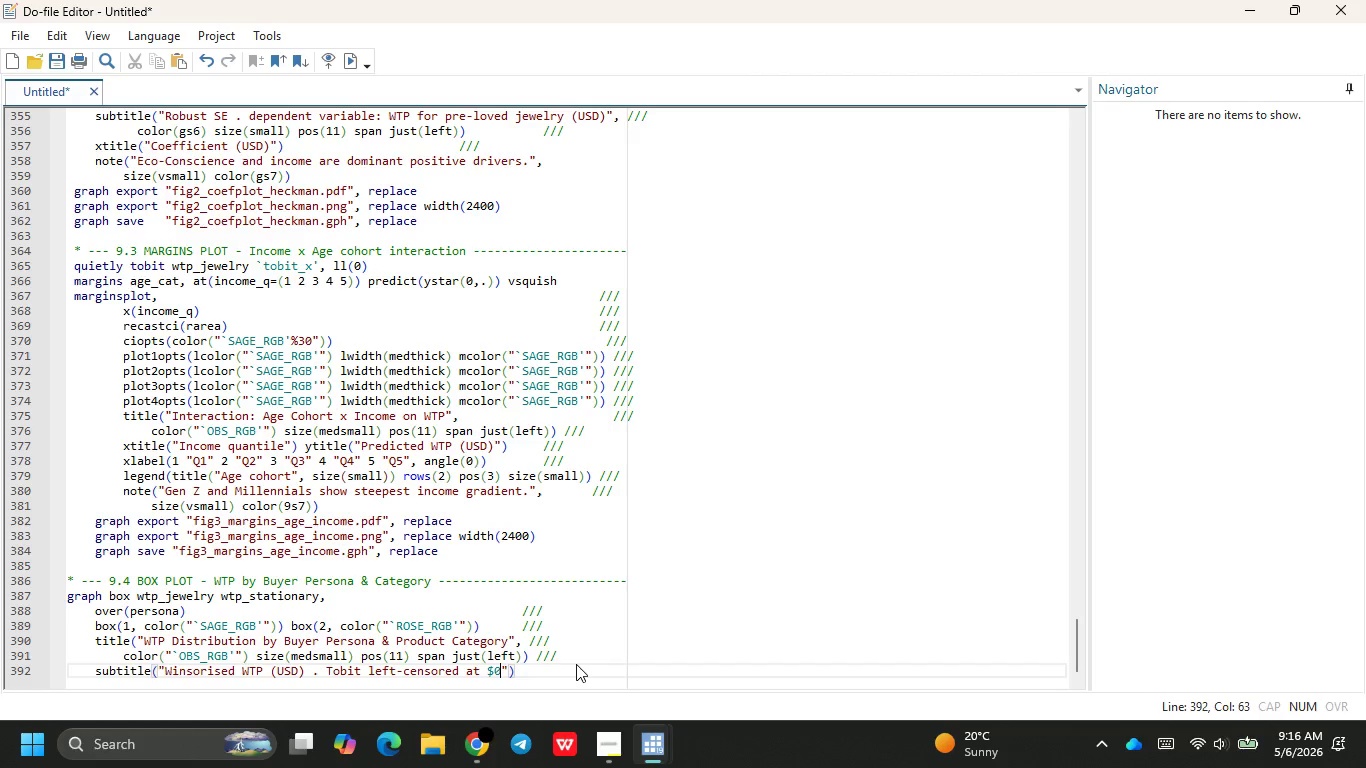 
key(ArrowRight)
 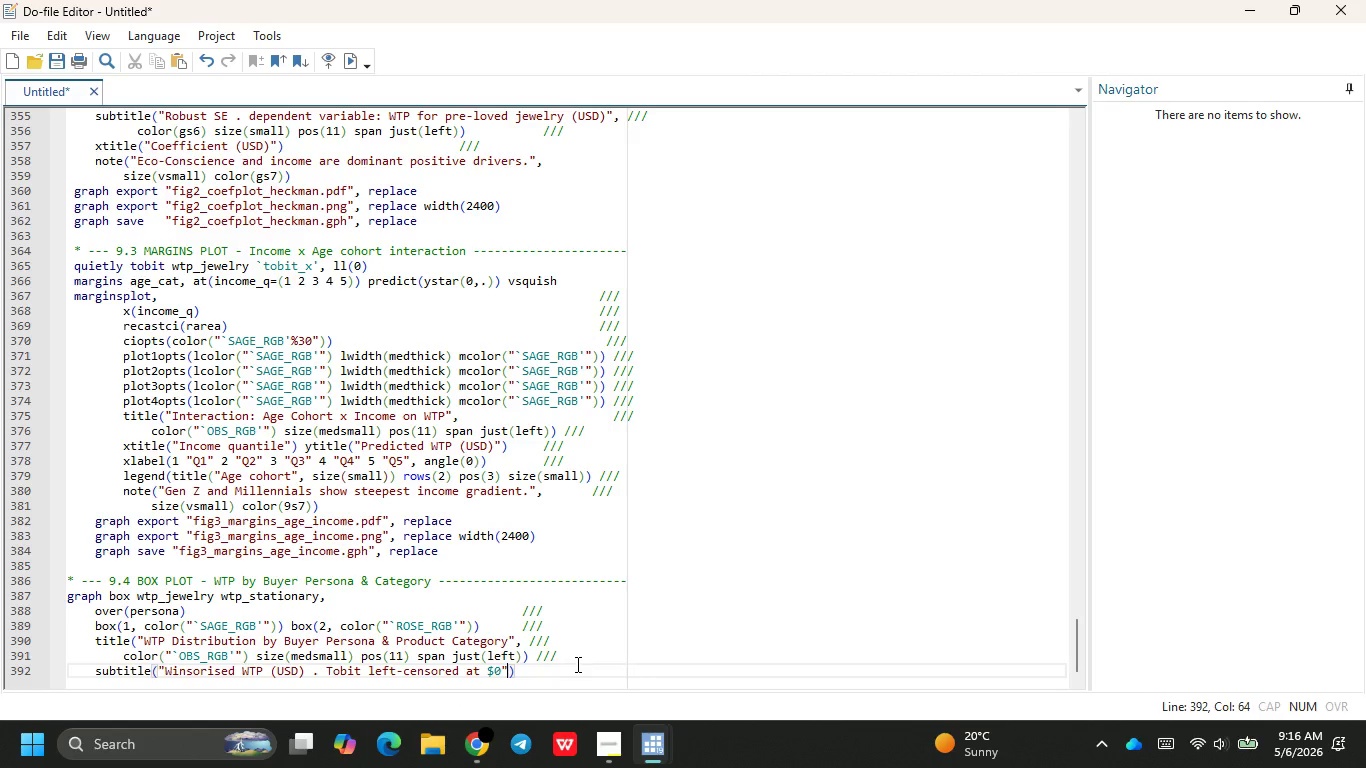 
key(ArrowRight)
 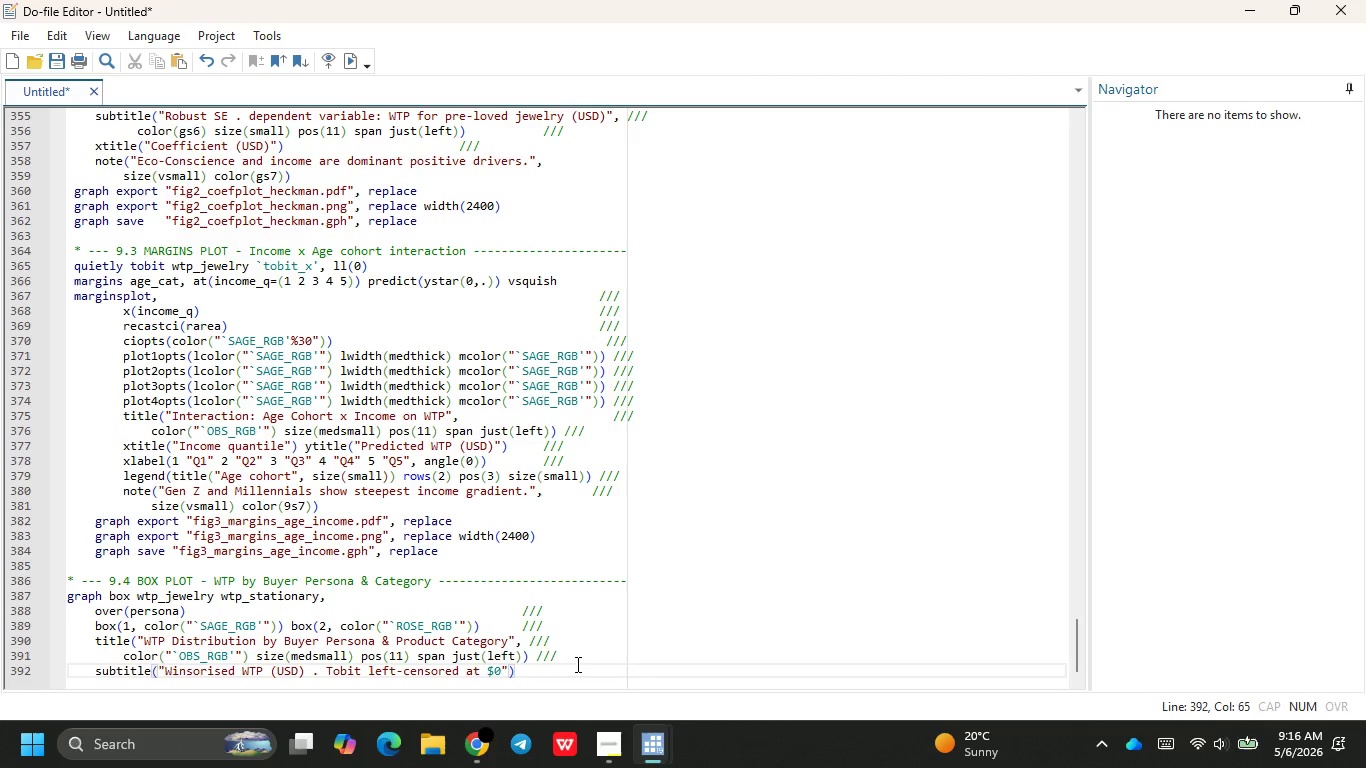 
key(Space)
 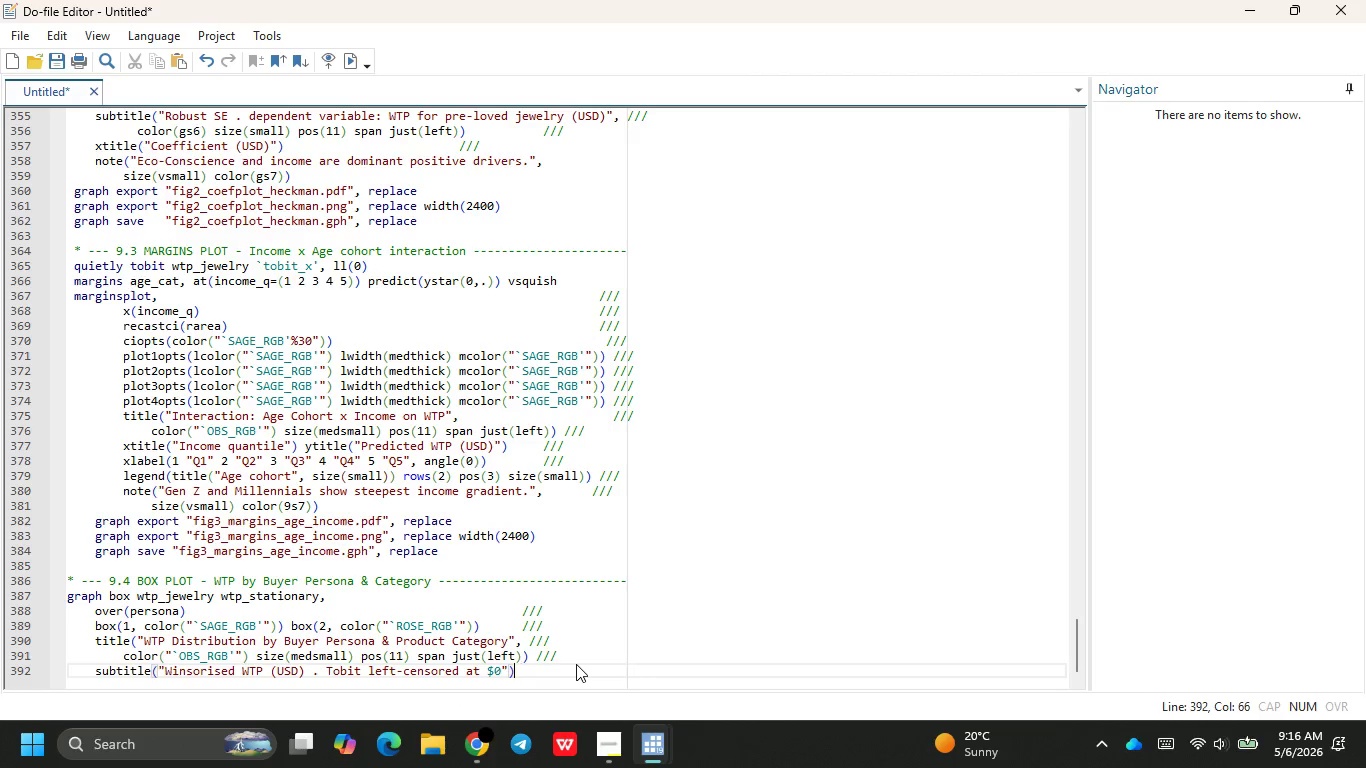 
key(Backspace)
 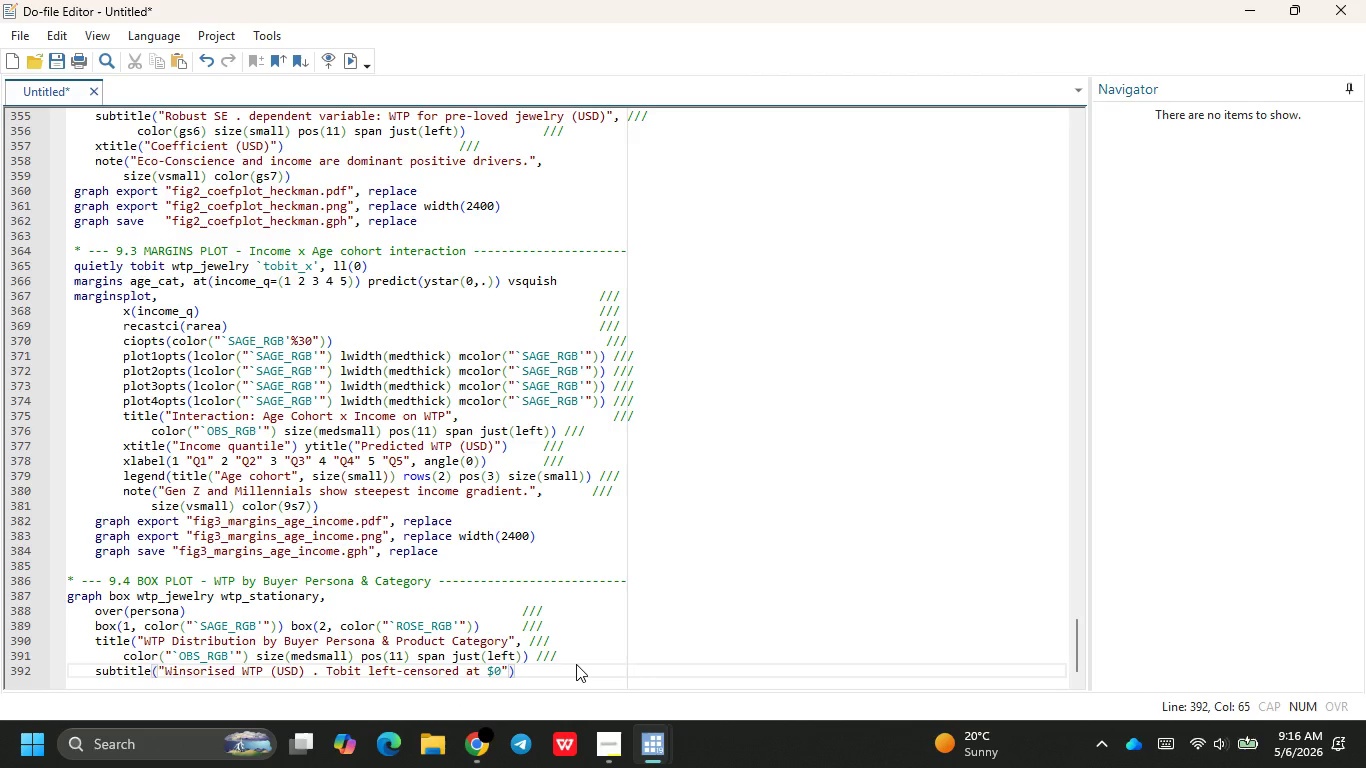 
key(Control+ControlRight)
 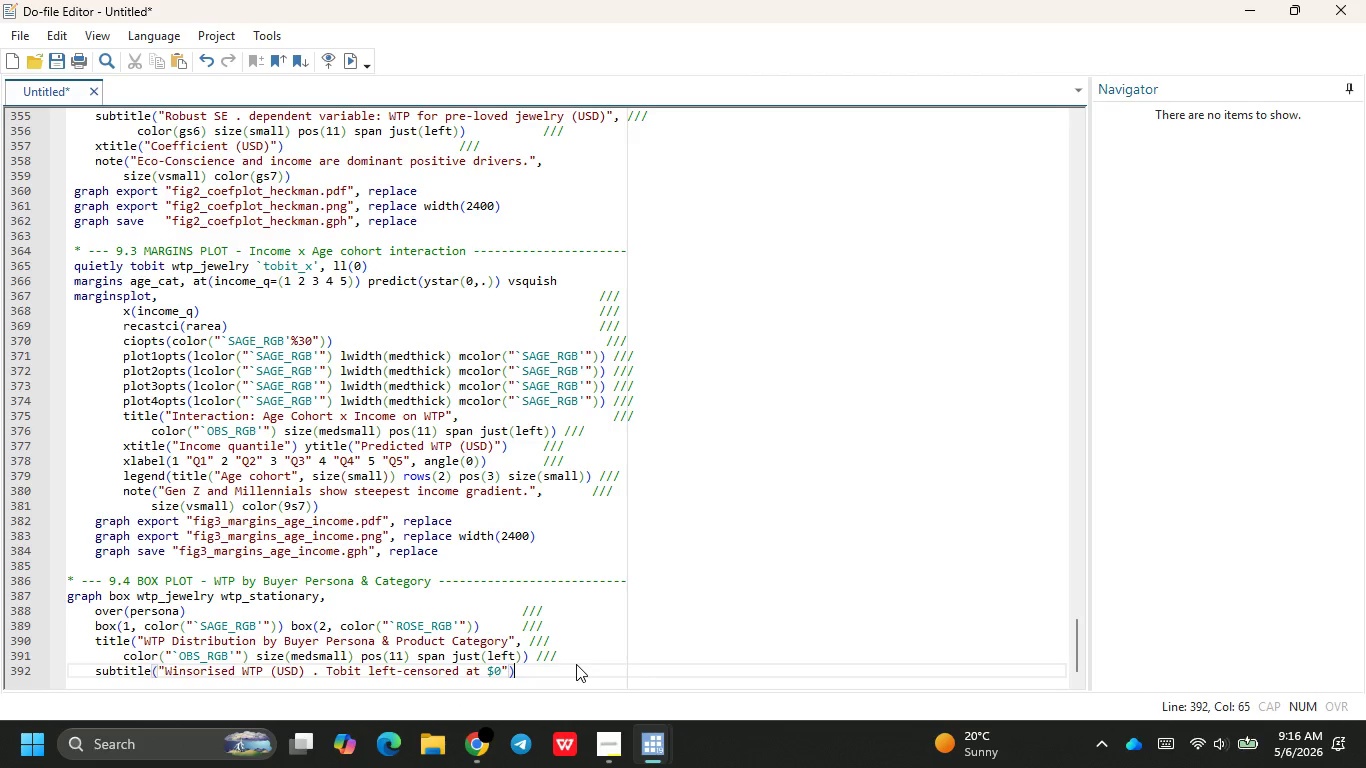 
key(ArrowLeft)
 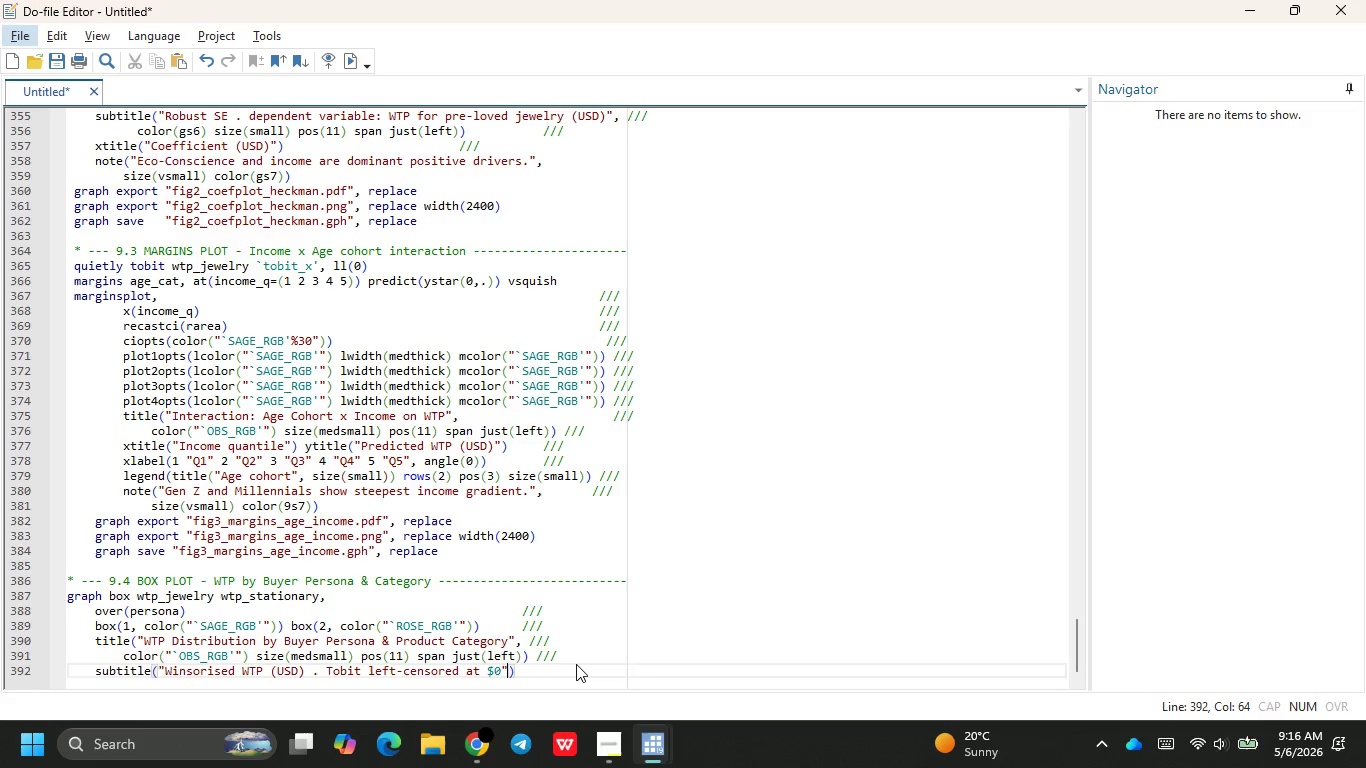 
key(Alt+AltRight)
 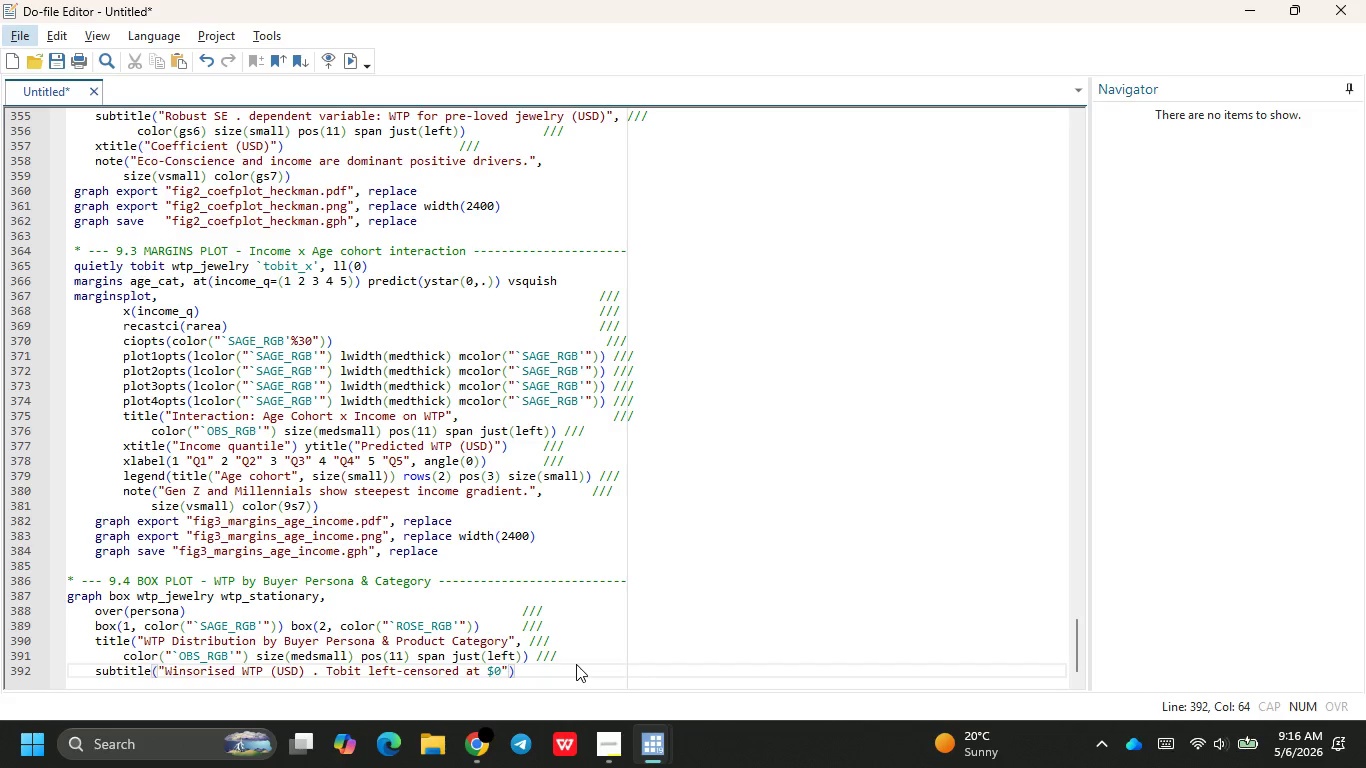 
key(Comma)
 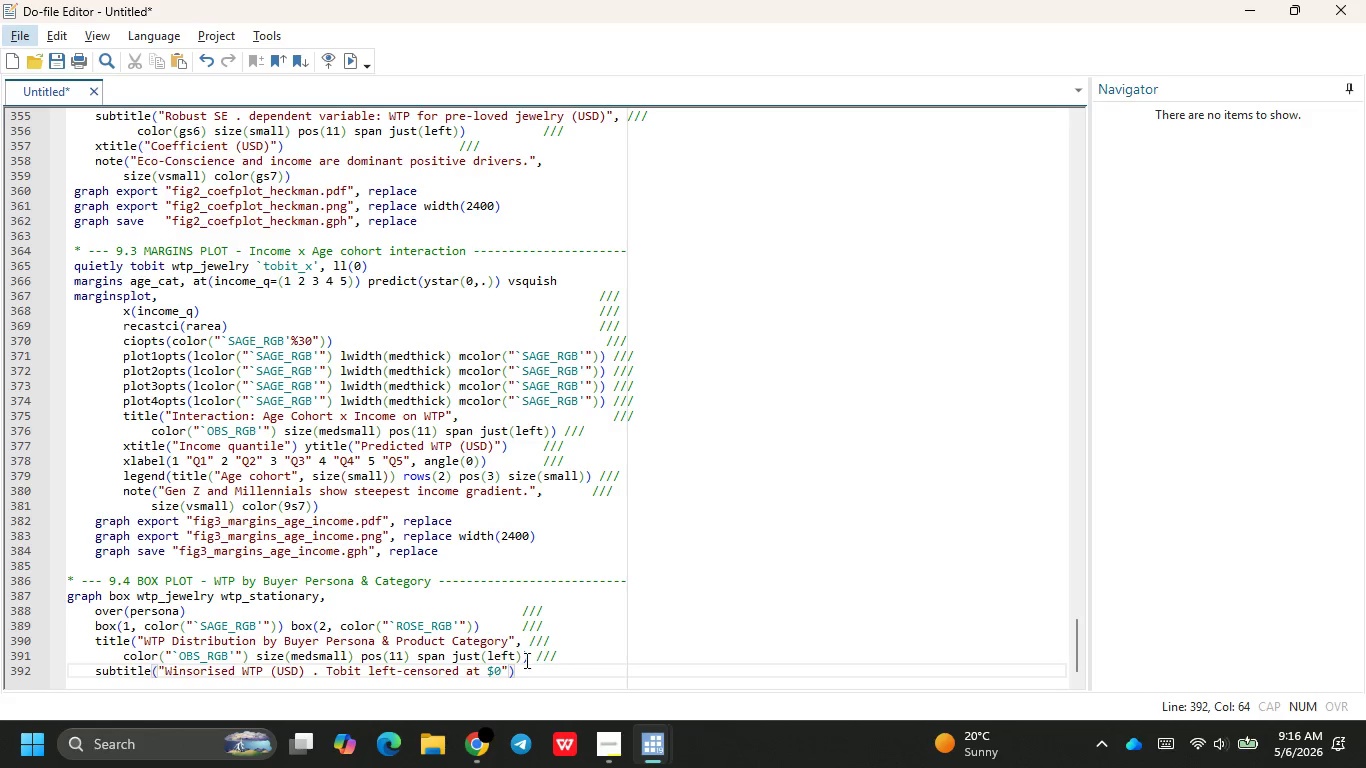 
left_click([506, 673])
 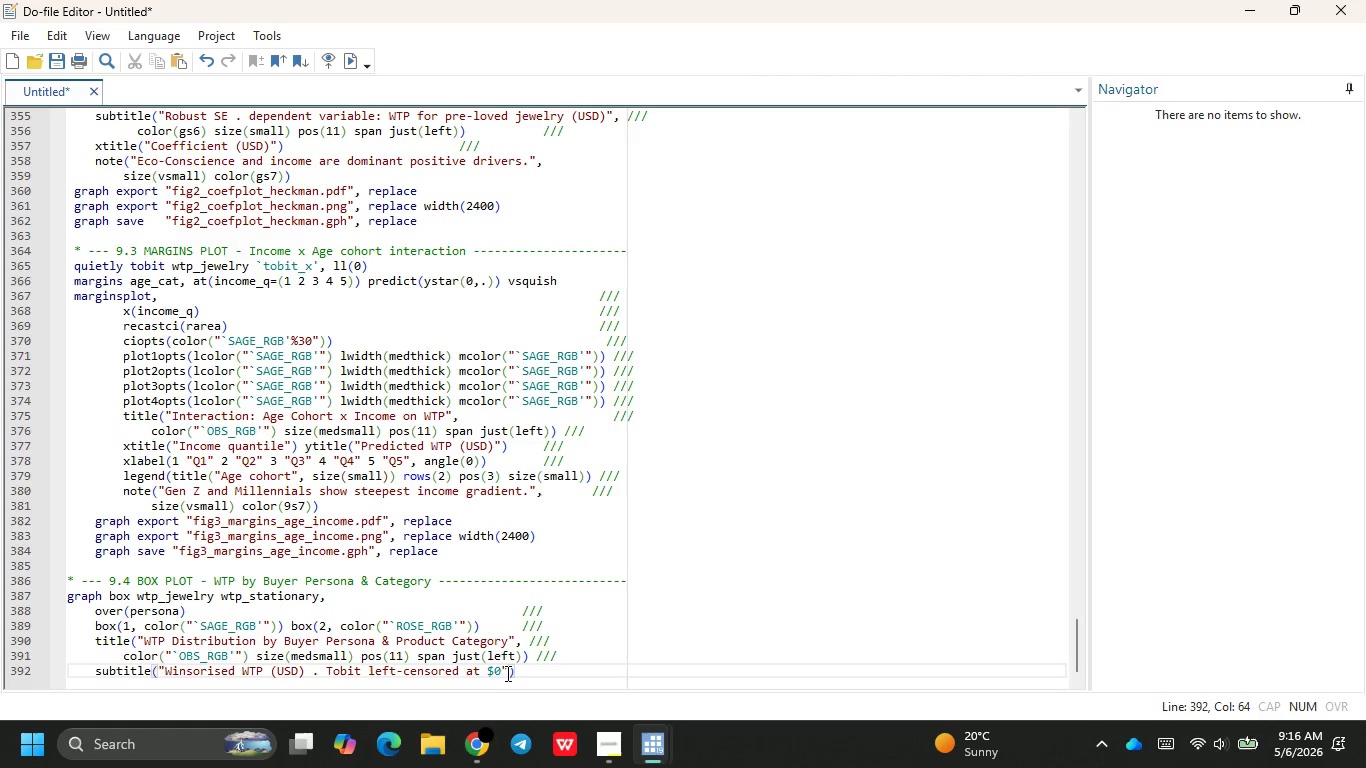 
key(Period)
 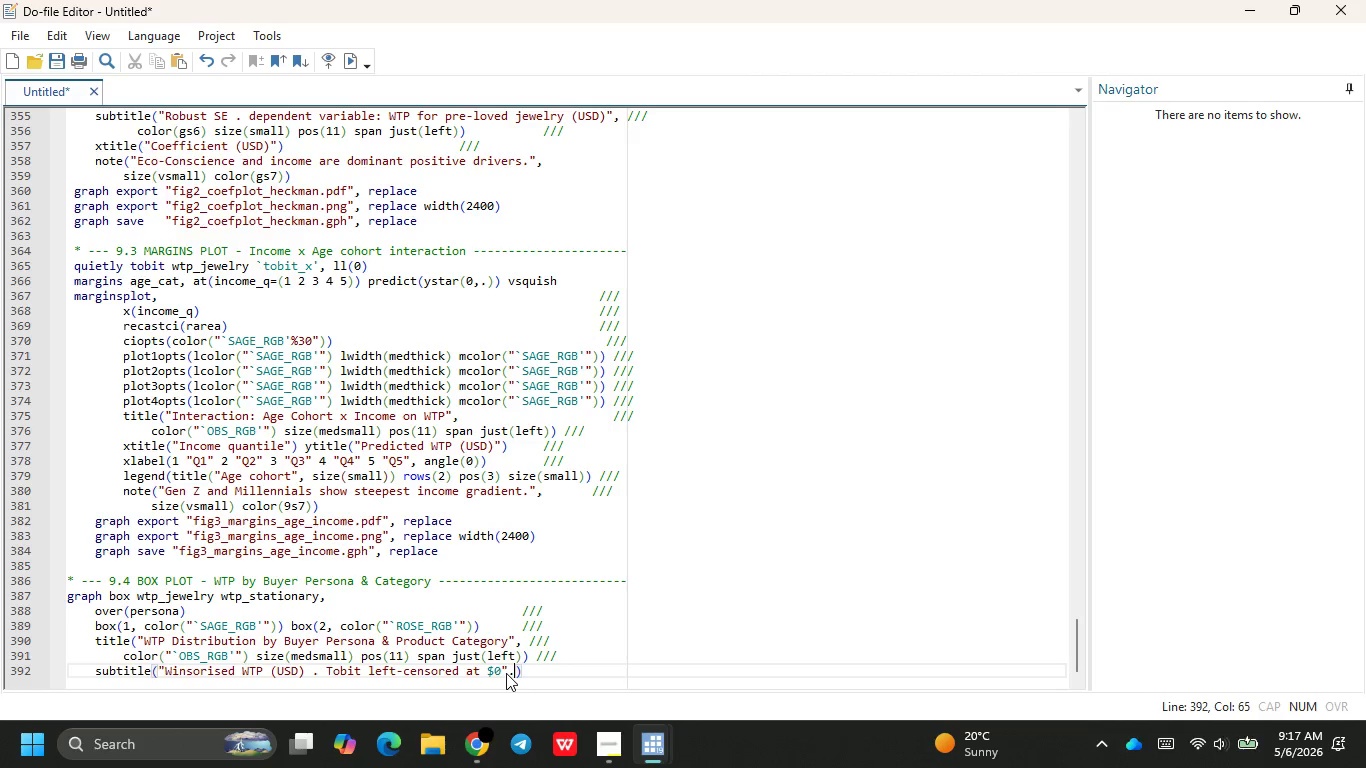 
key(Backspace)
 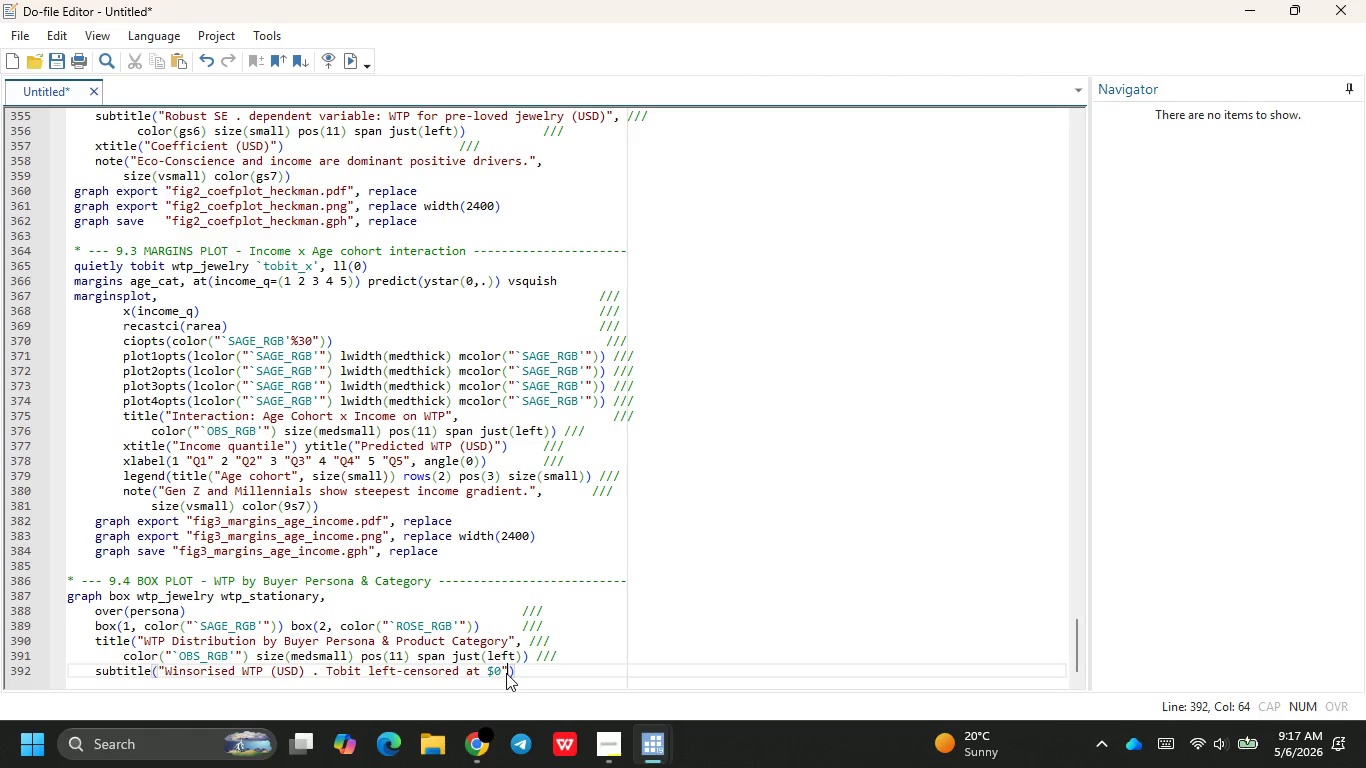 
key(Comma)
 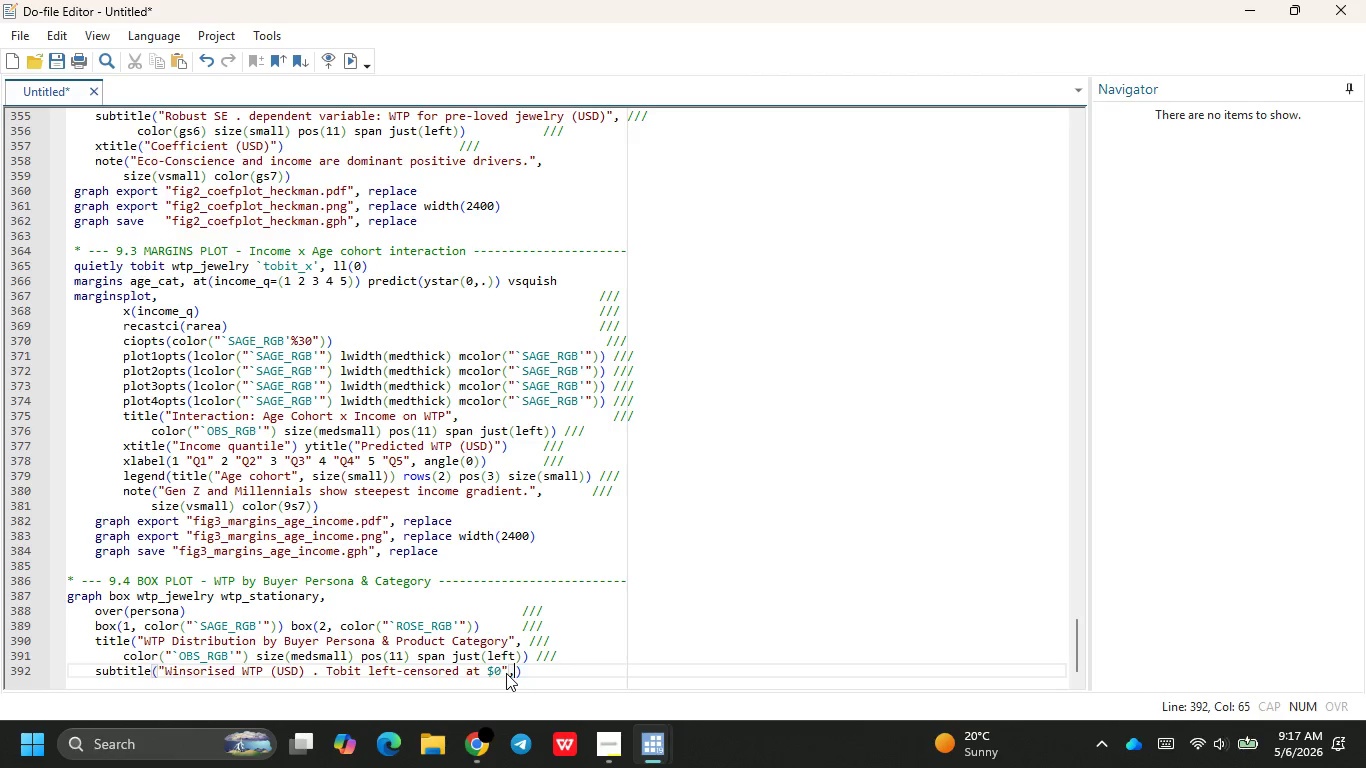 
key(Space)
 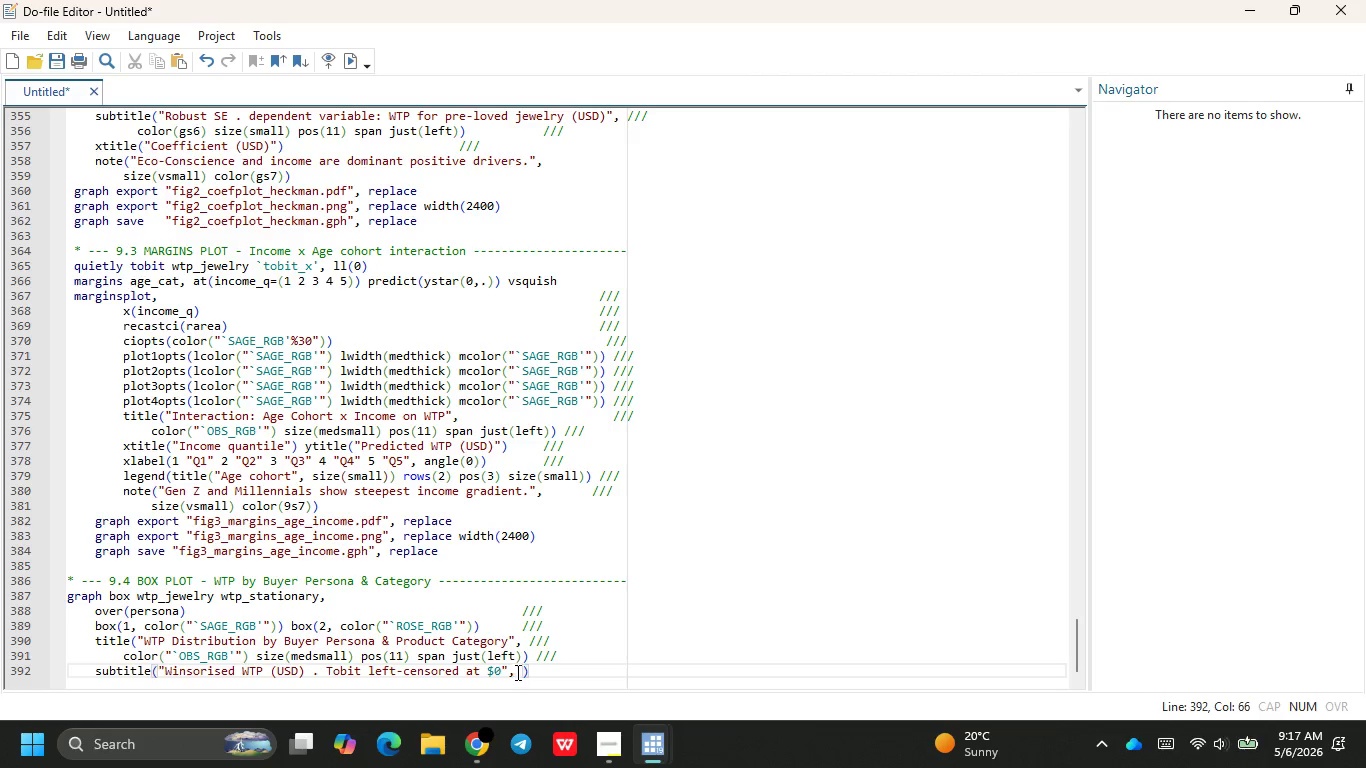 
left_click([547, 668])
 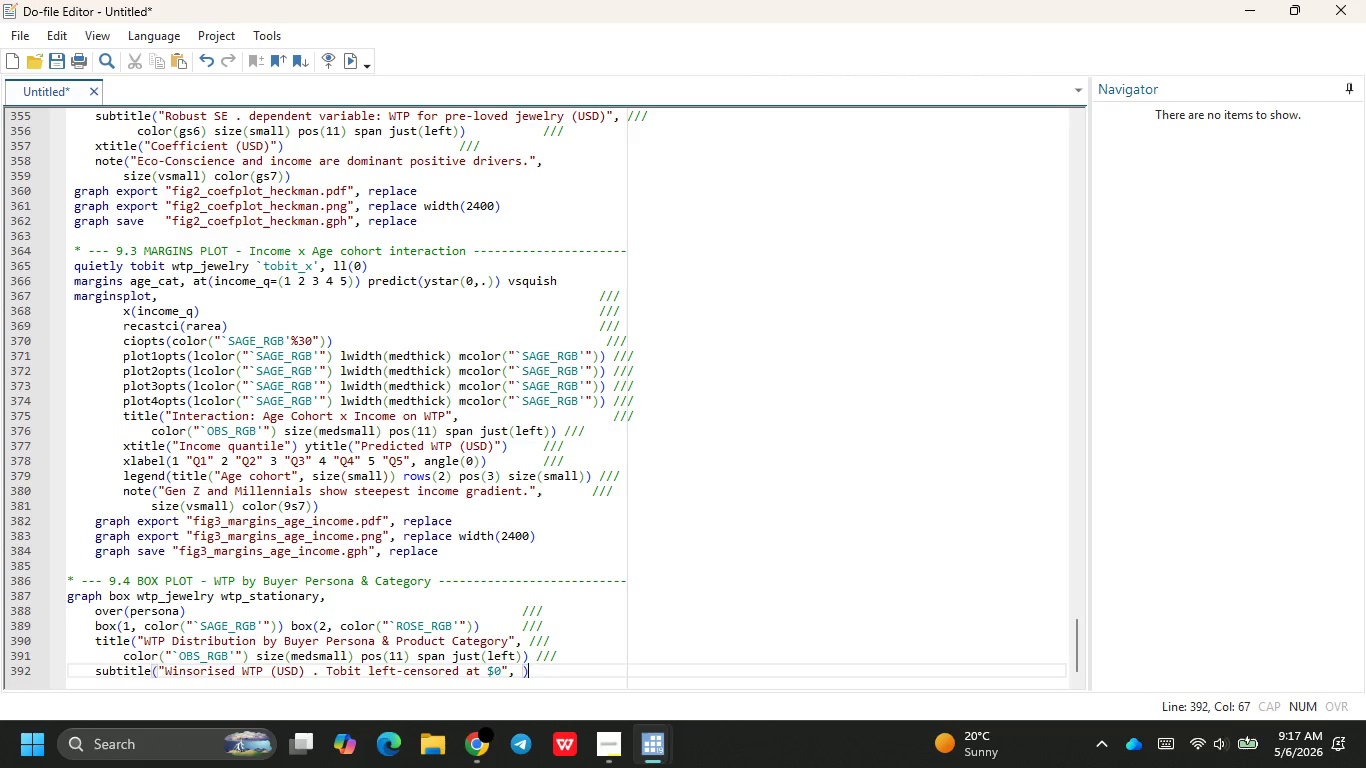 
key(Space)
 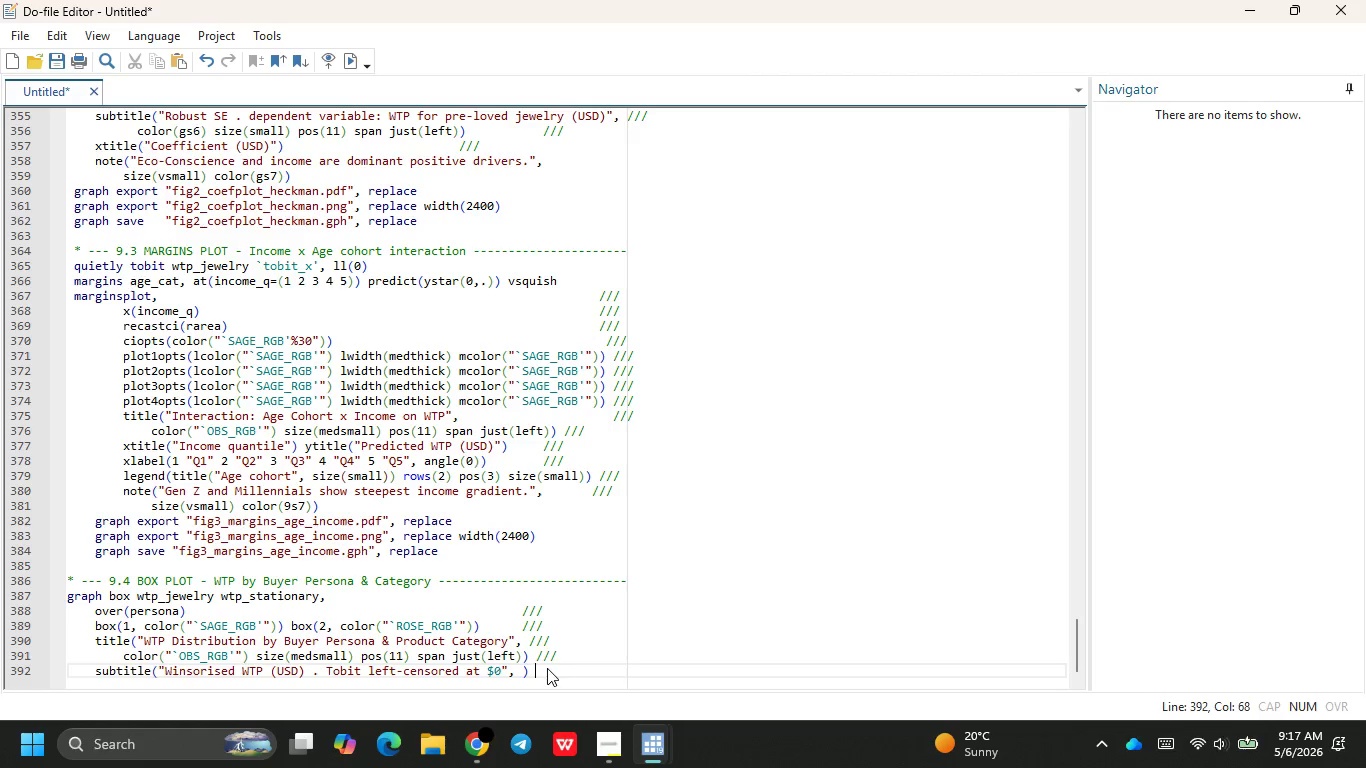 
key(Backspace)
 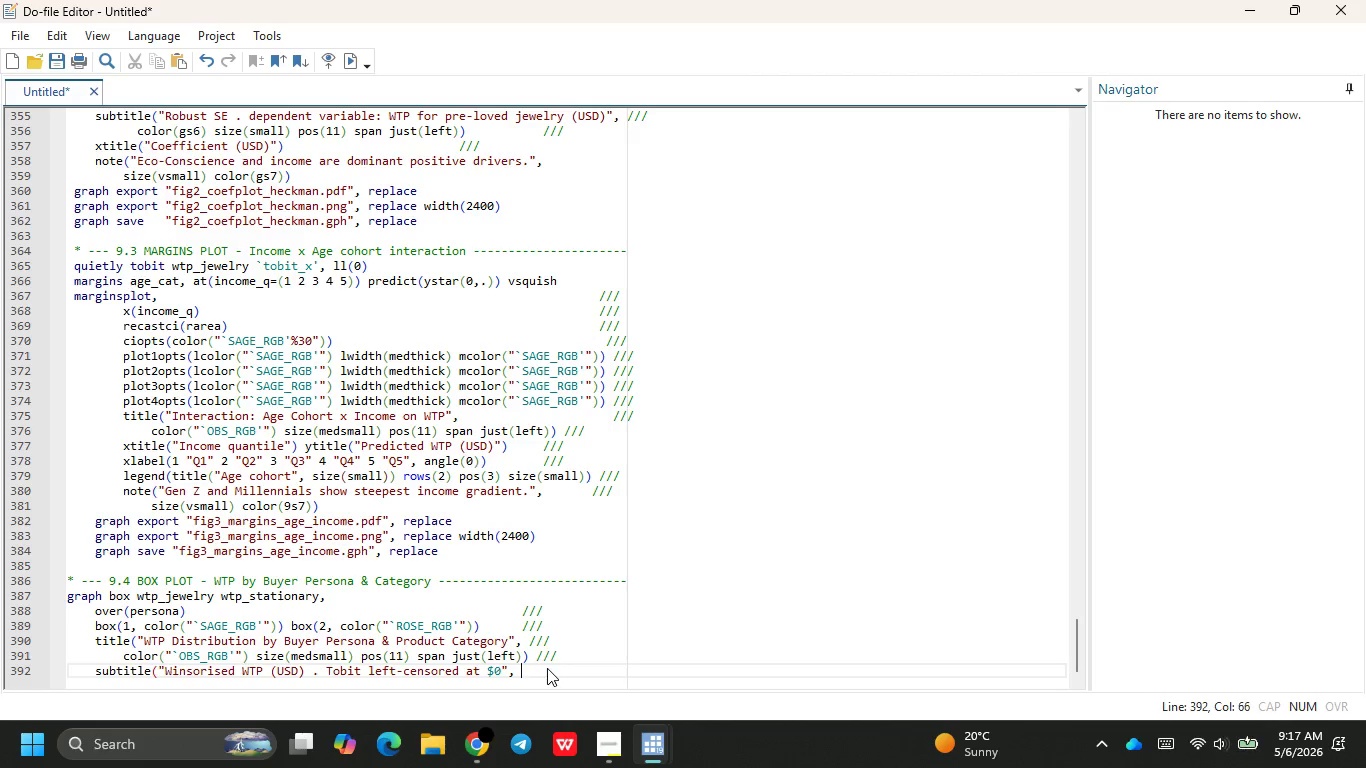 
key(Backspace)
 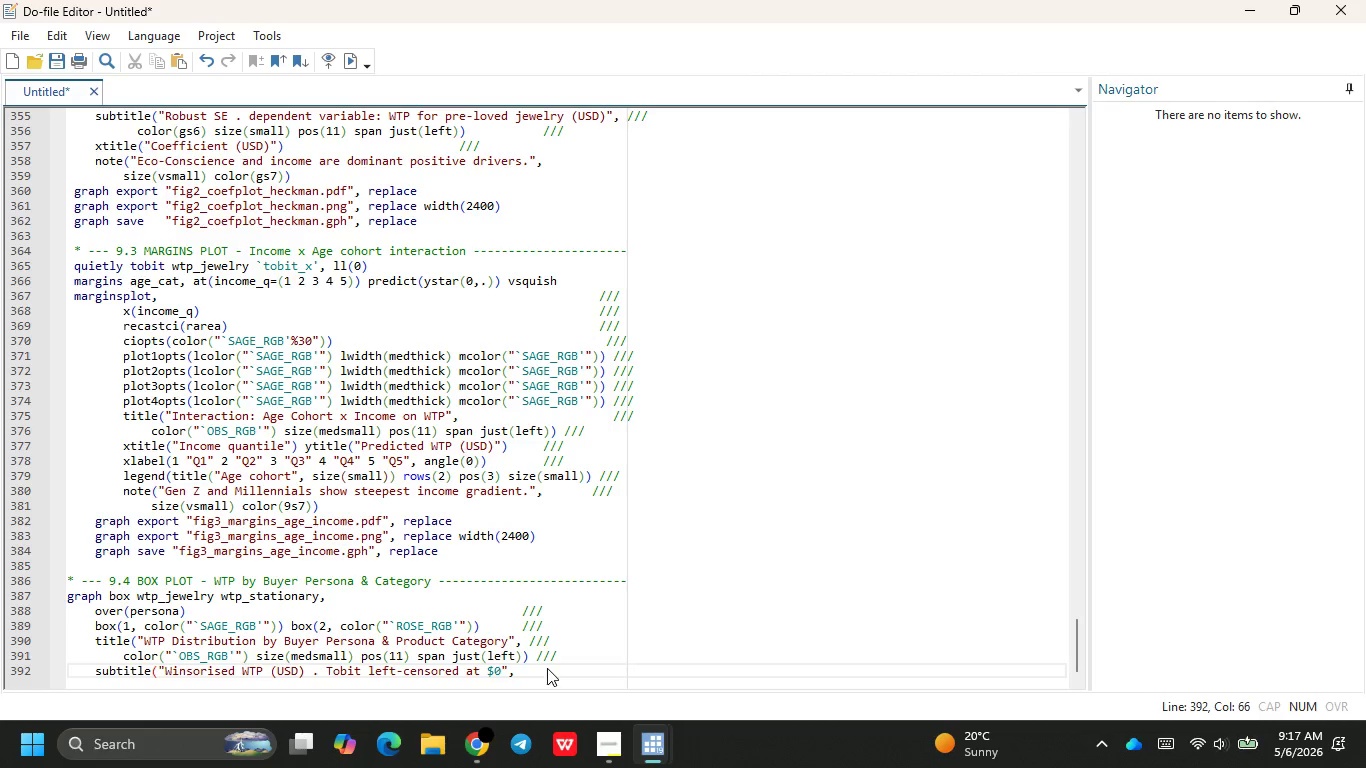 
key(Slash)
 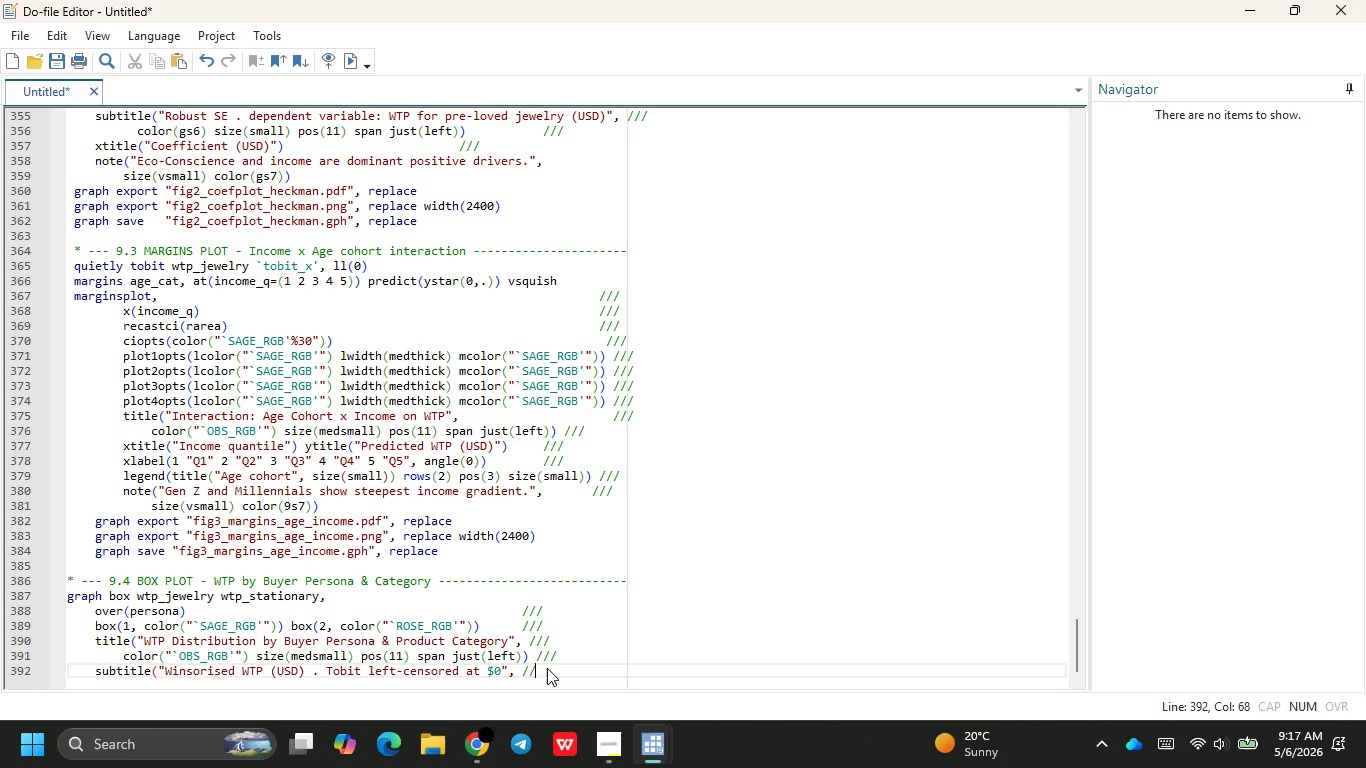 
key(Slash)
 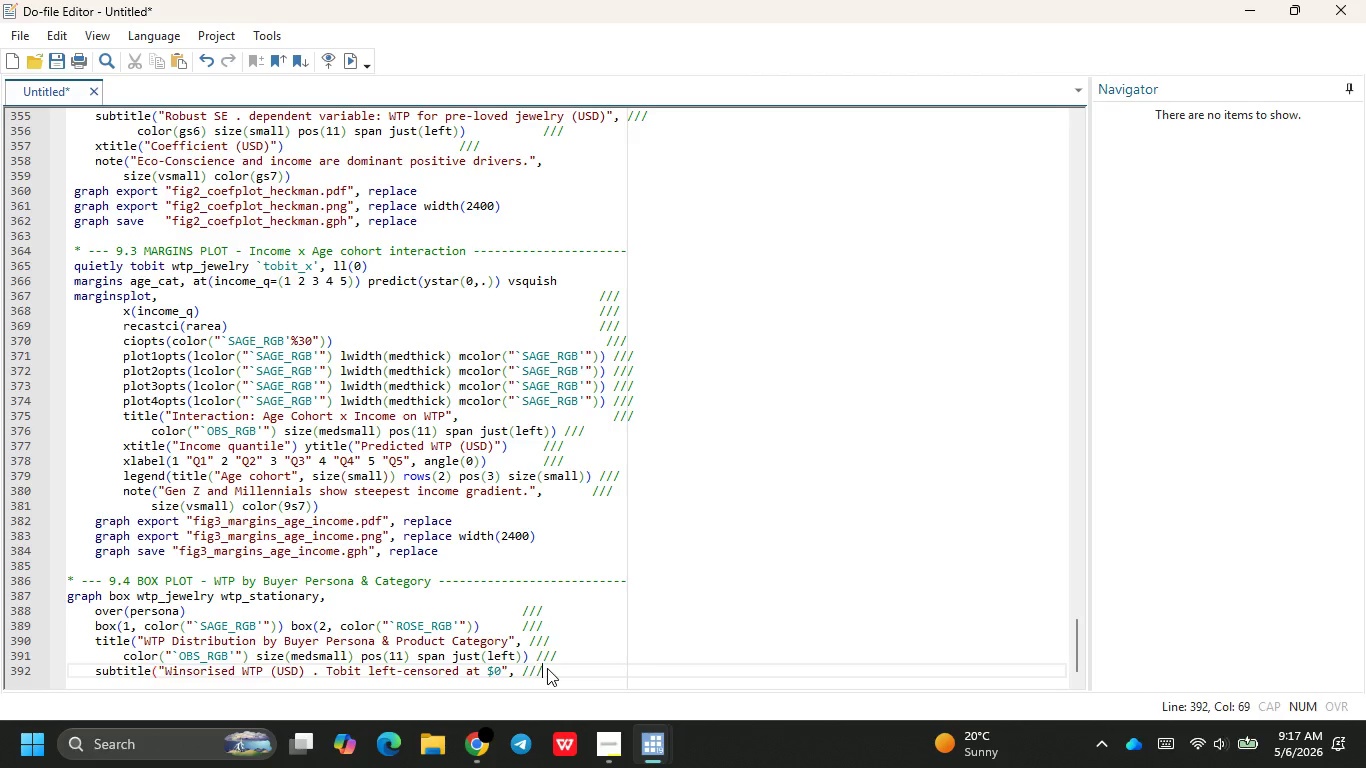 
key(Slash)
 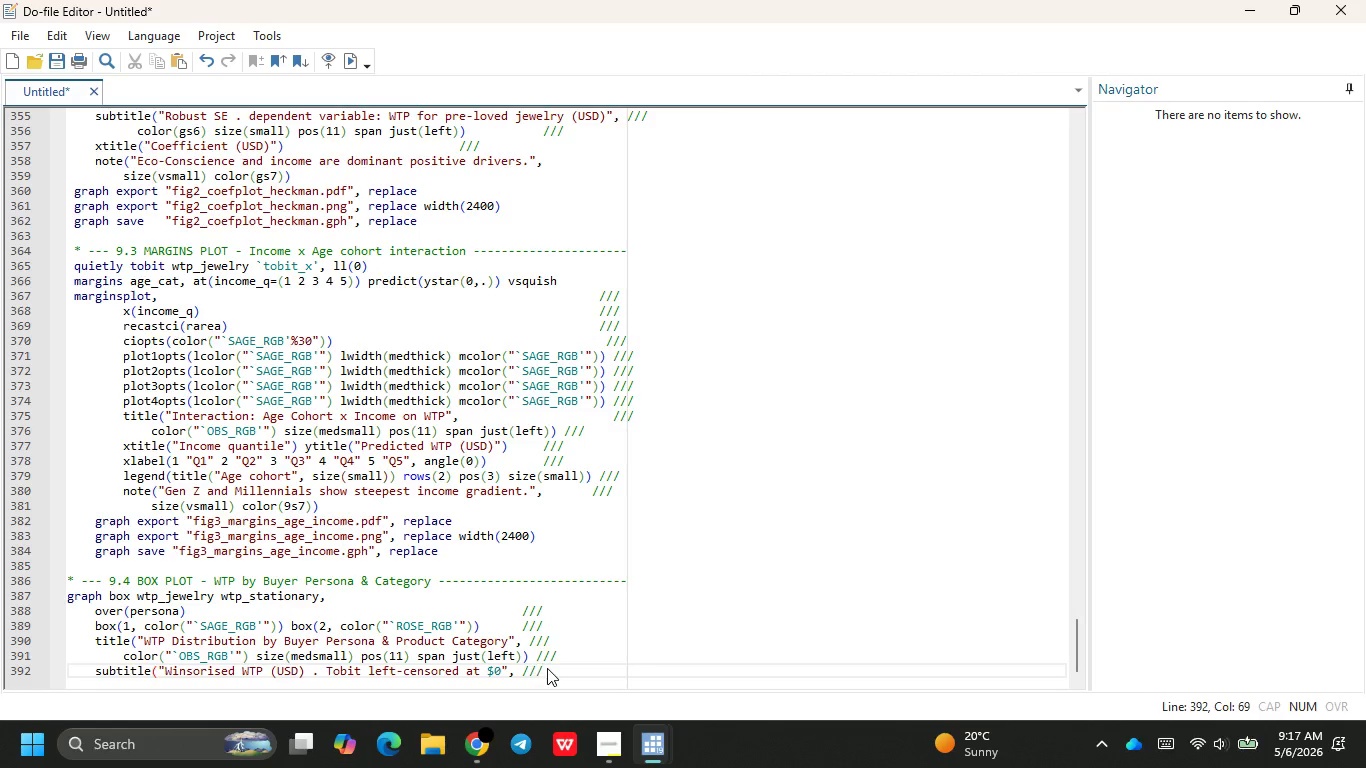 
key(Enter)
 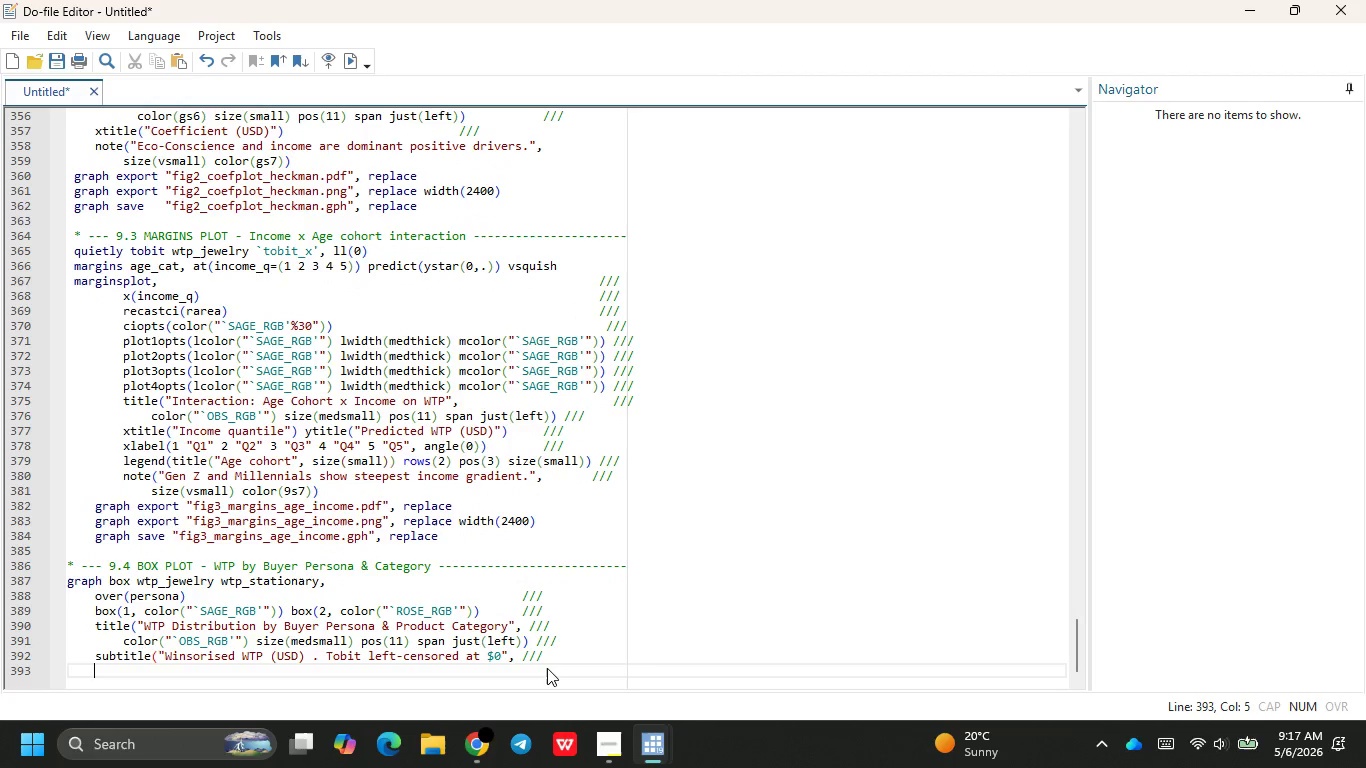 
key(Shift+0)
 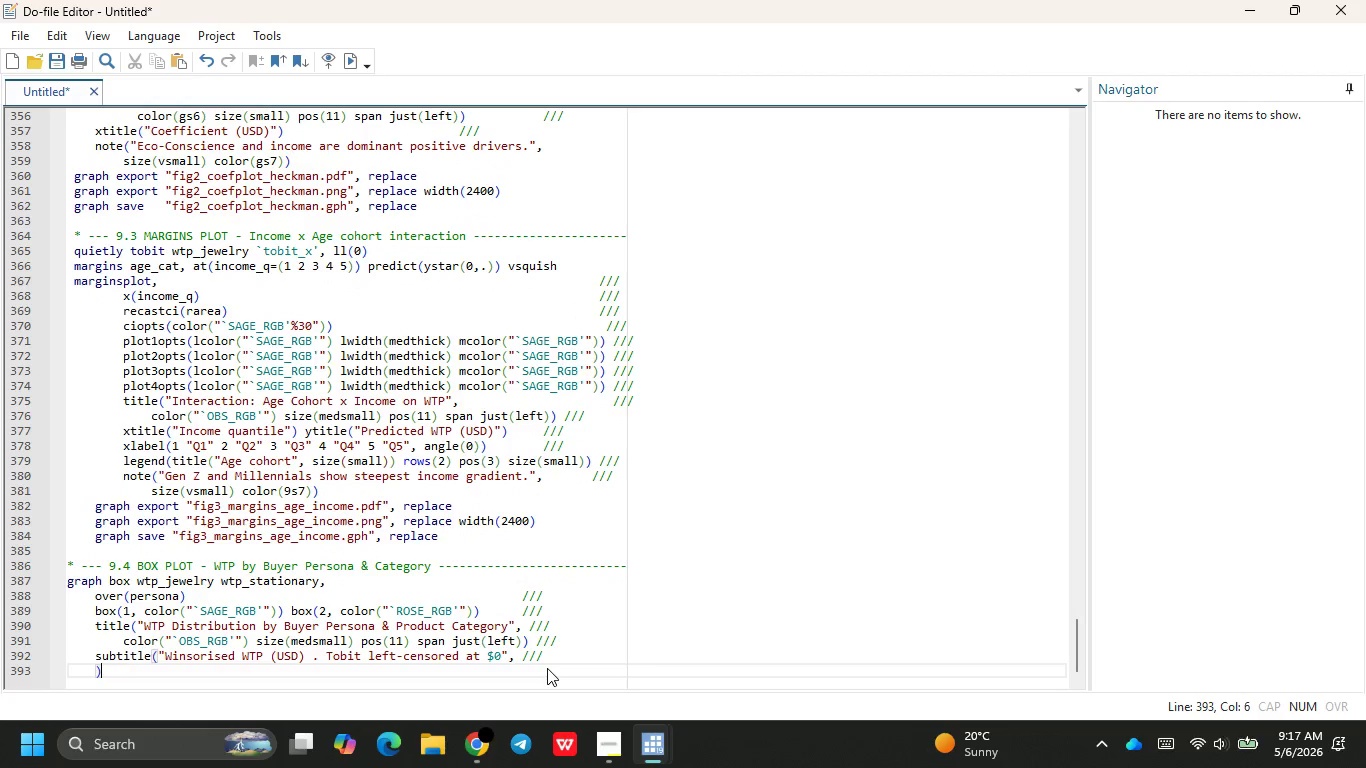 
key(ArrowLeft)
 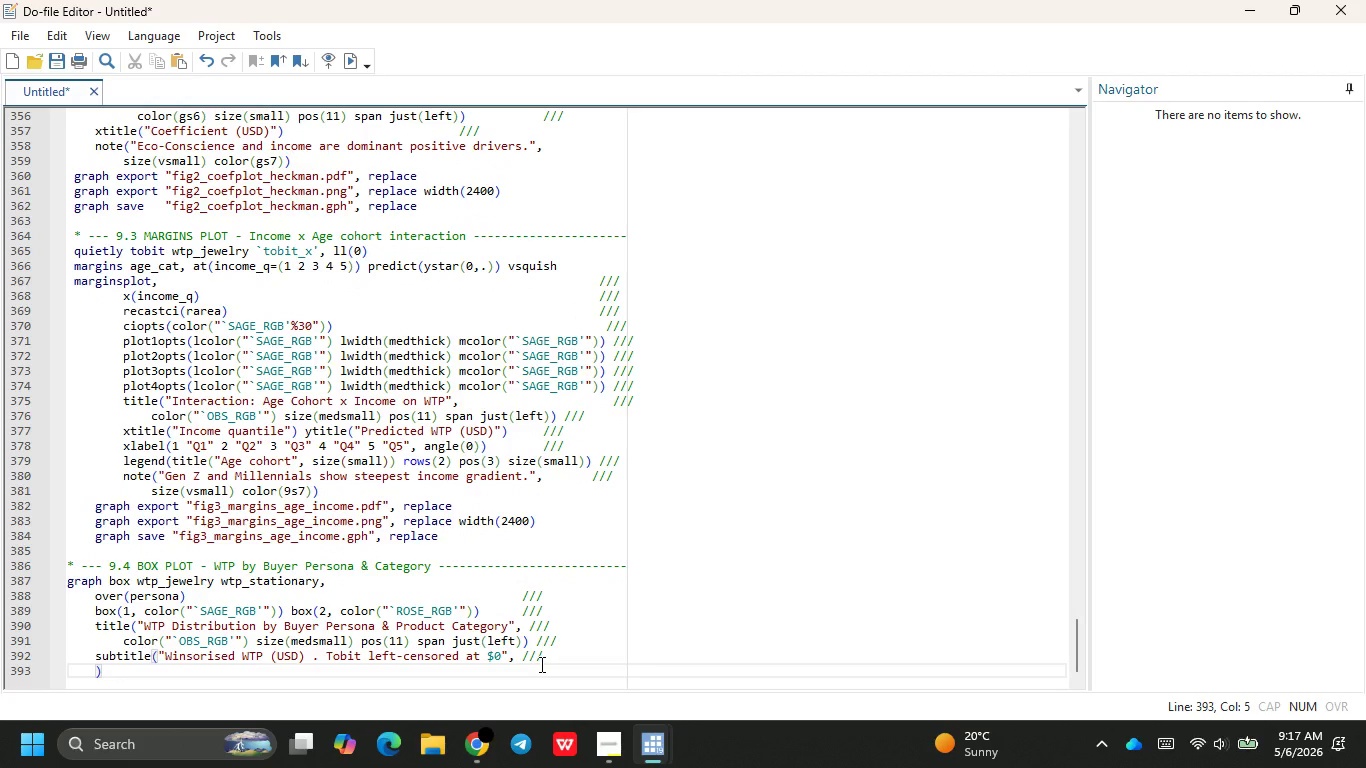 
key(Tab)
type(color/)
key(Backspace)
type((gs6)
 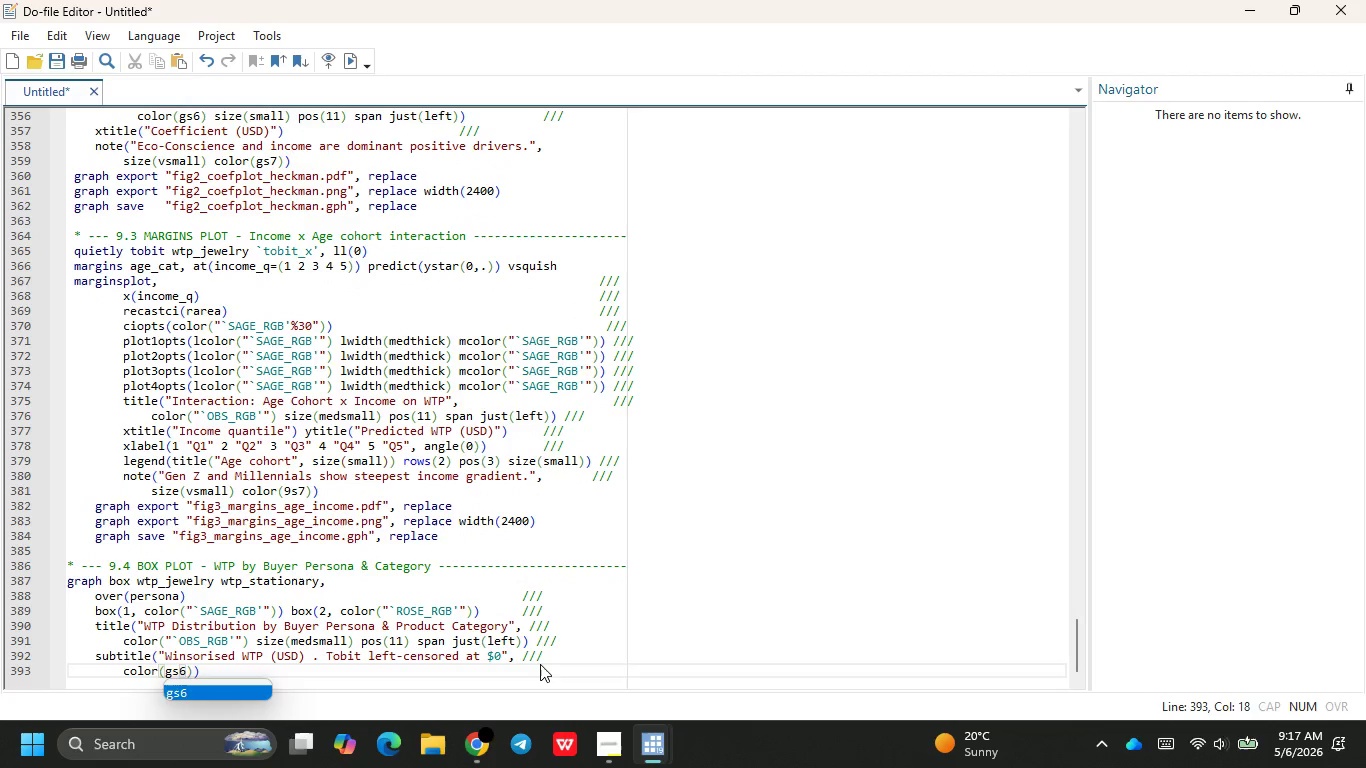 
key(ArrowRight)
 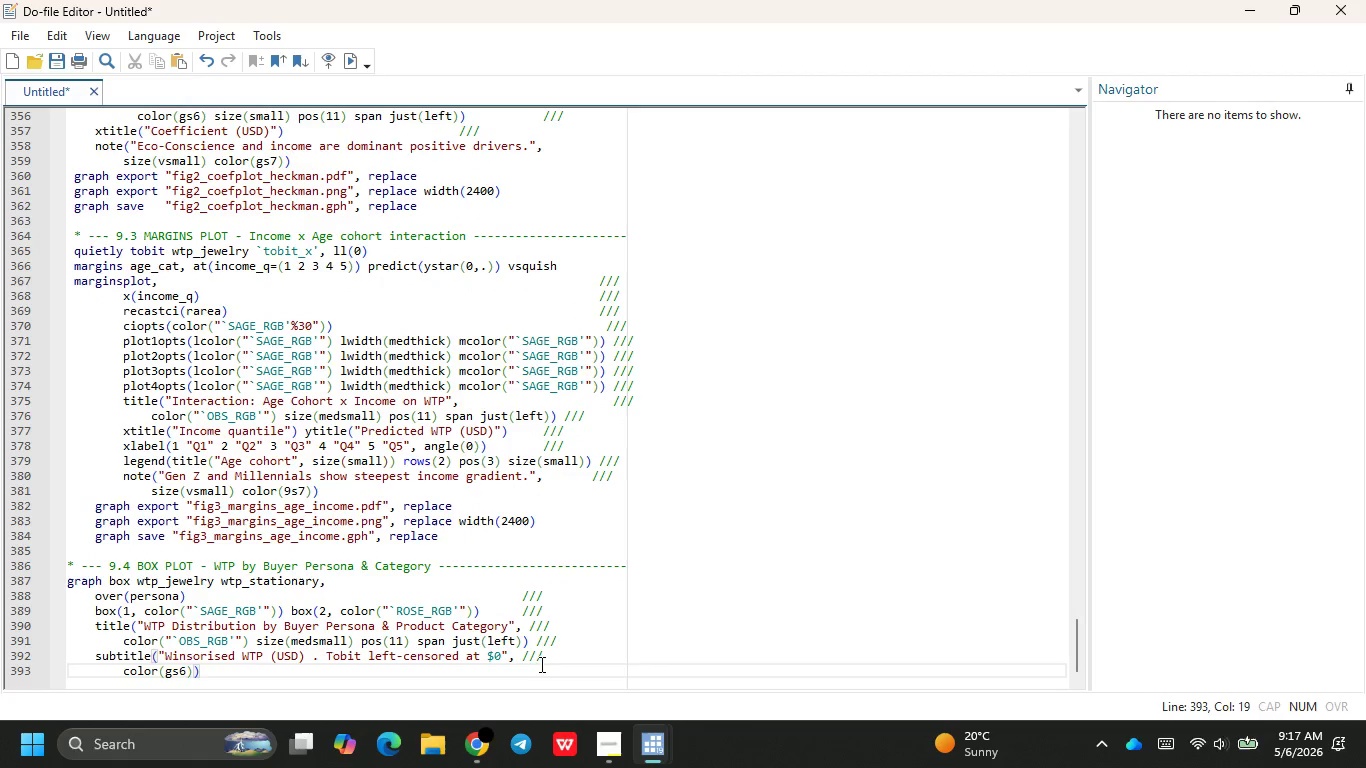 
type( size(small)
 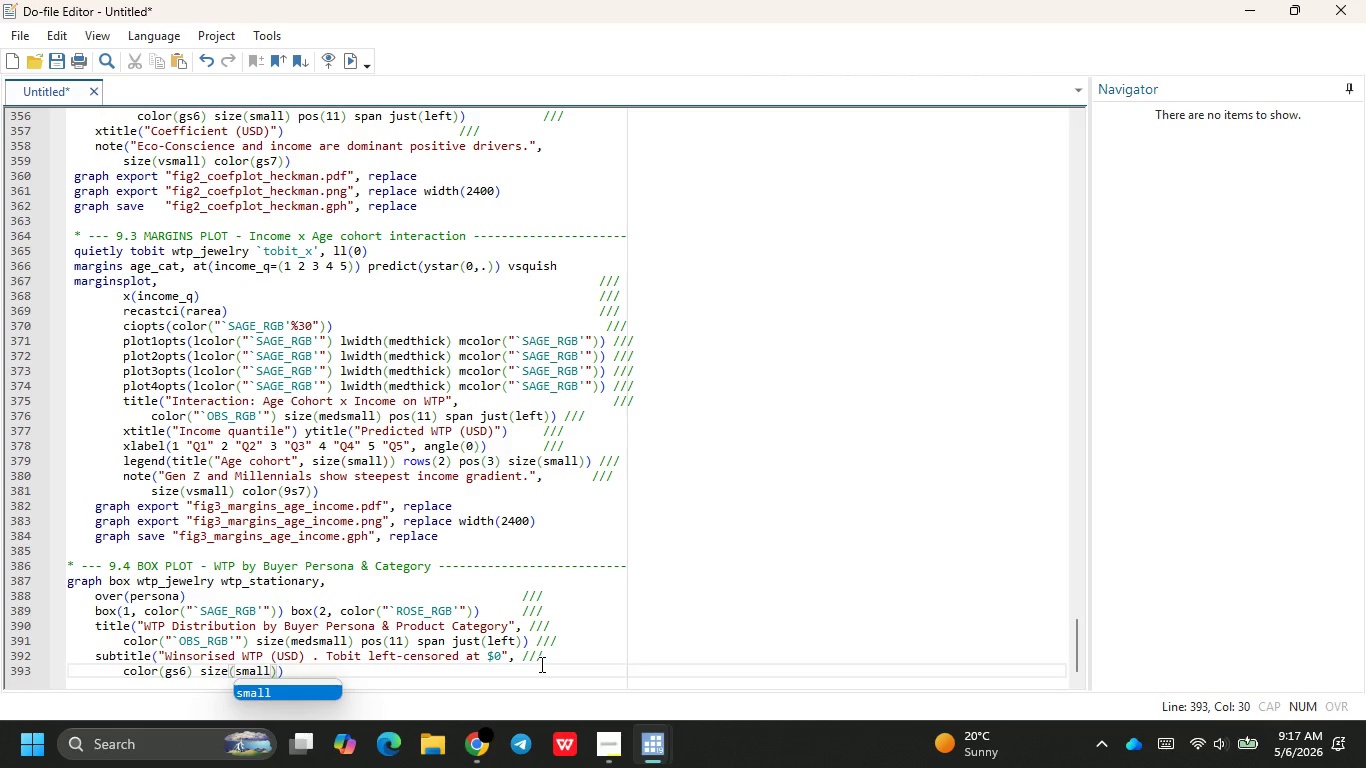 
key(ArrowRight)
 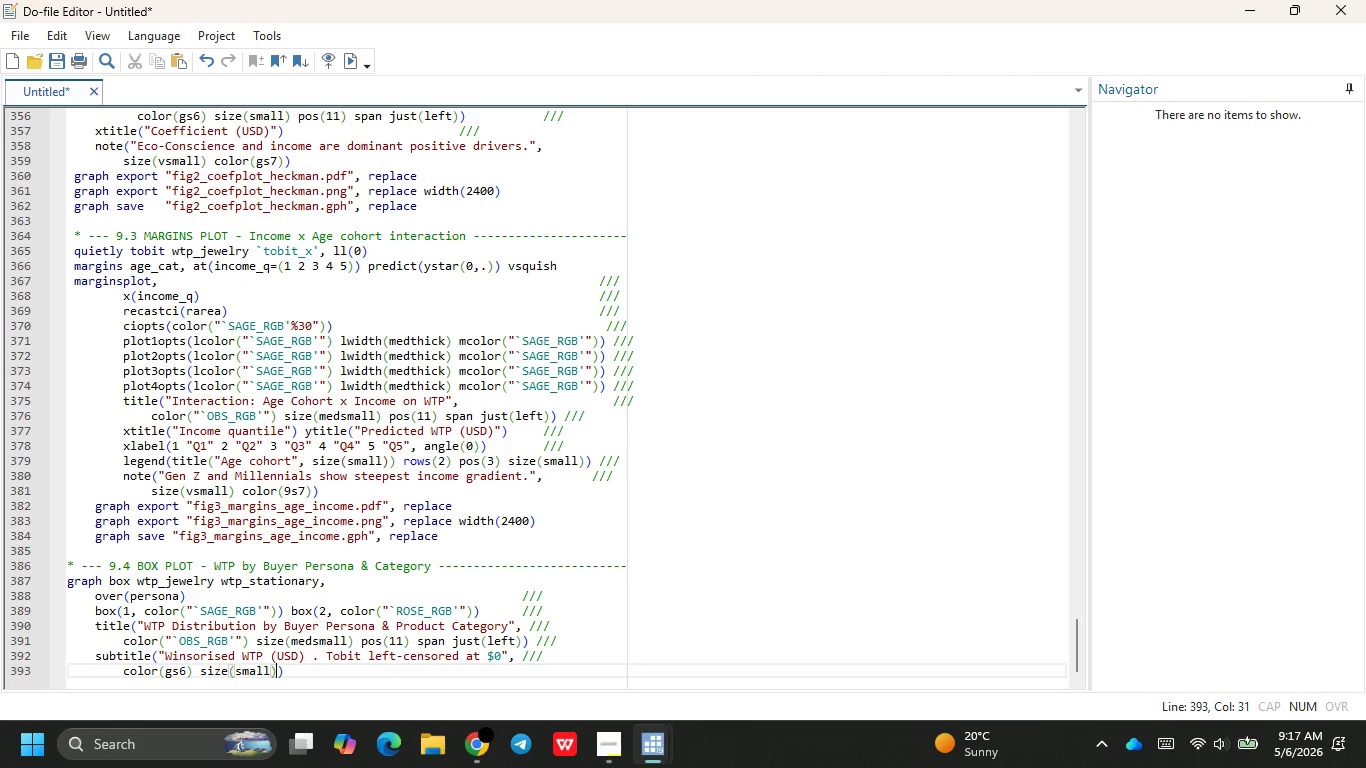 
type( post)
key(Backspace)
type(11)
key(Backspace)
key(Backspace)
type((11)
 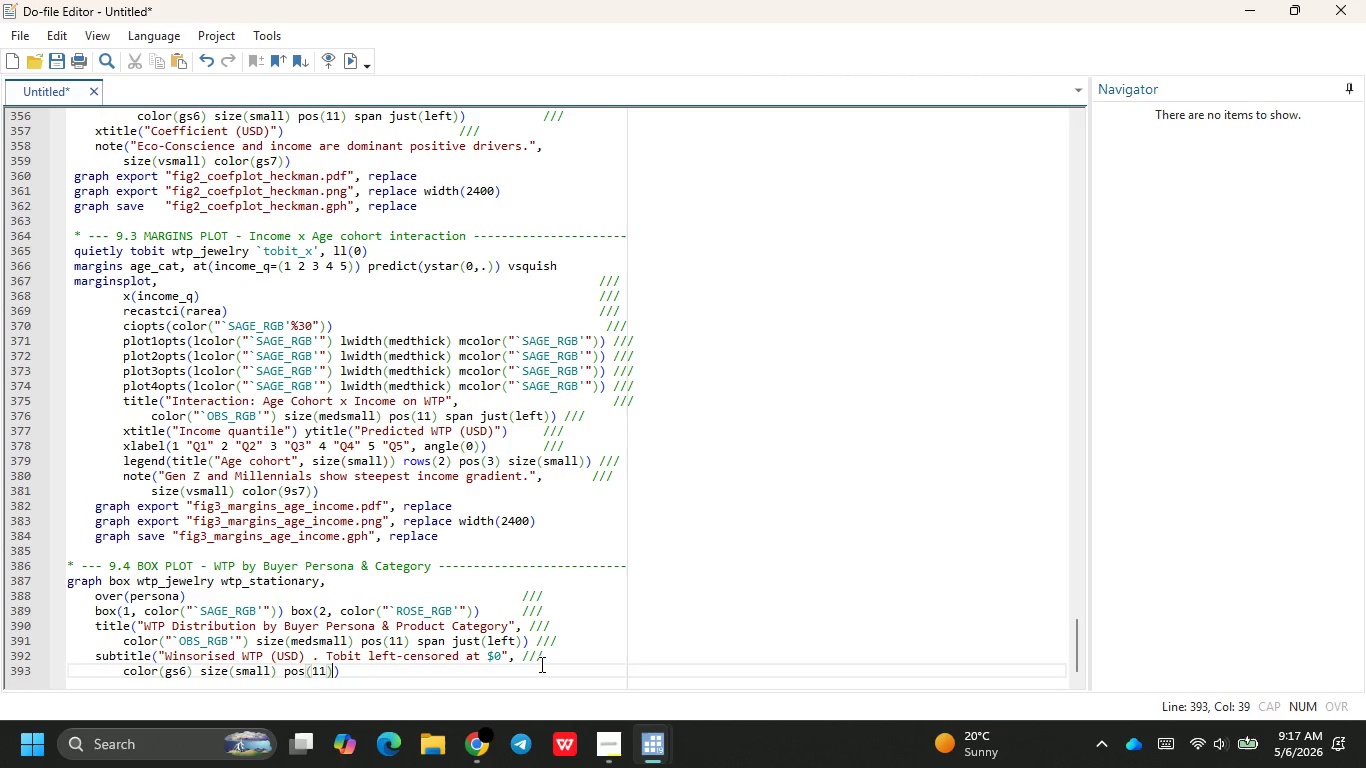 
 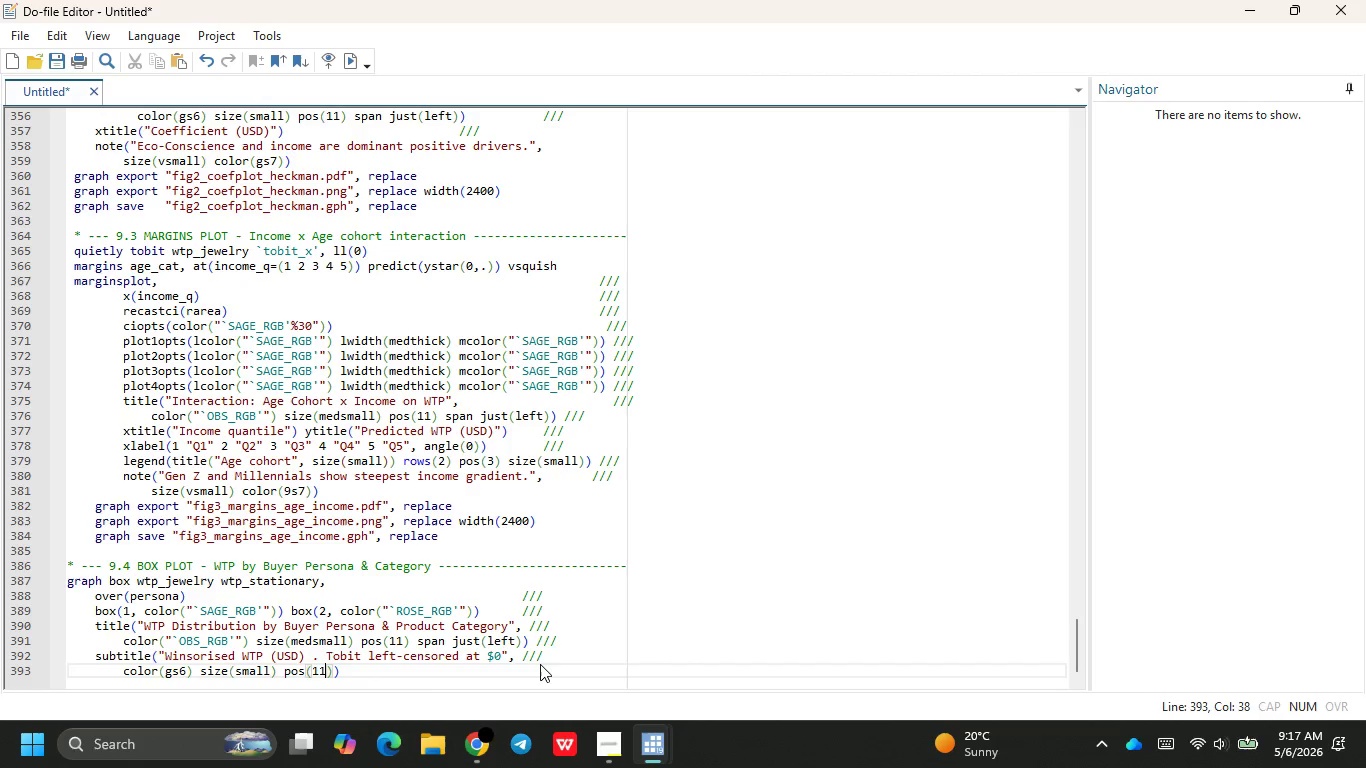 
key(ArrowRight)
 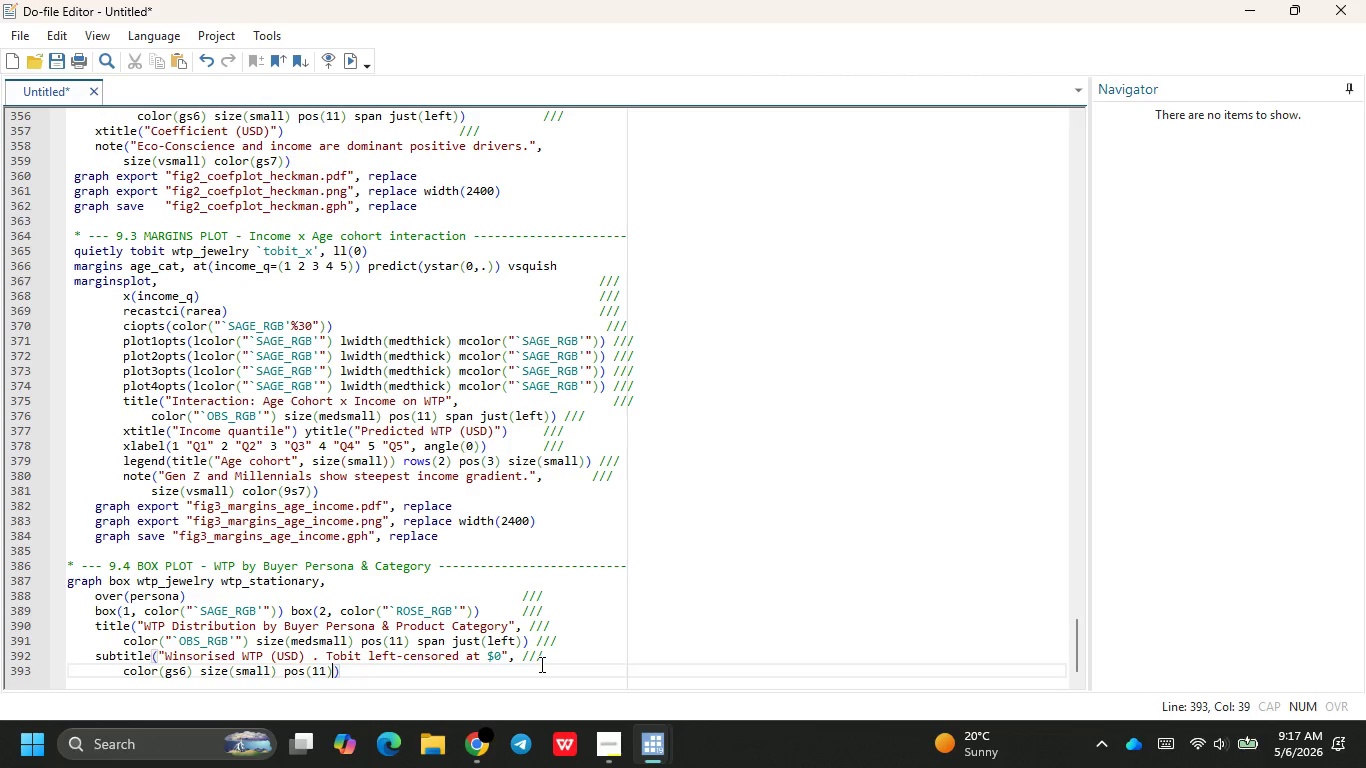 
type( p)
key(Backspace)
type(span()
key(Backspace)
type( kus)
key(Backspace)
key(Backspace)
key(Backspace)
type(just(left)
 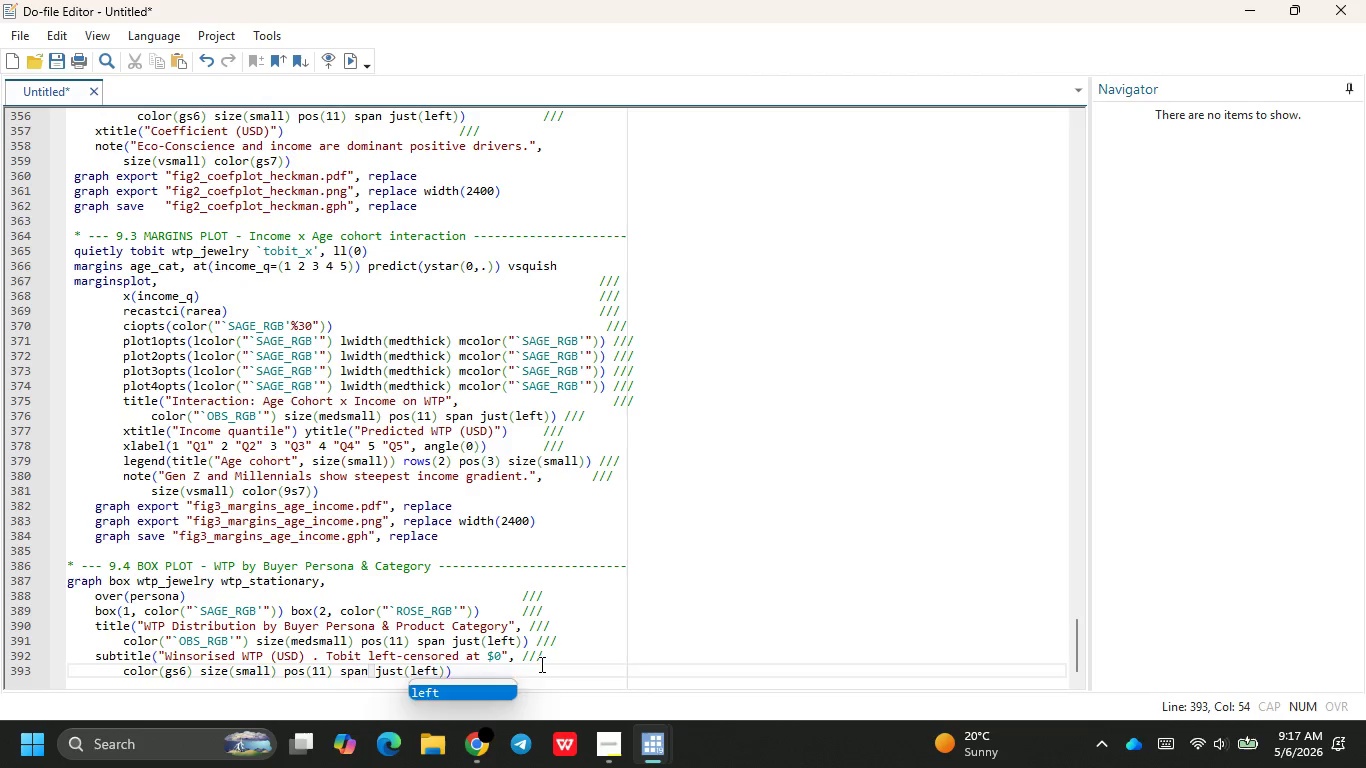 
 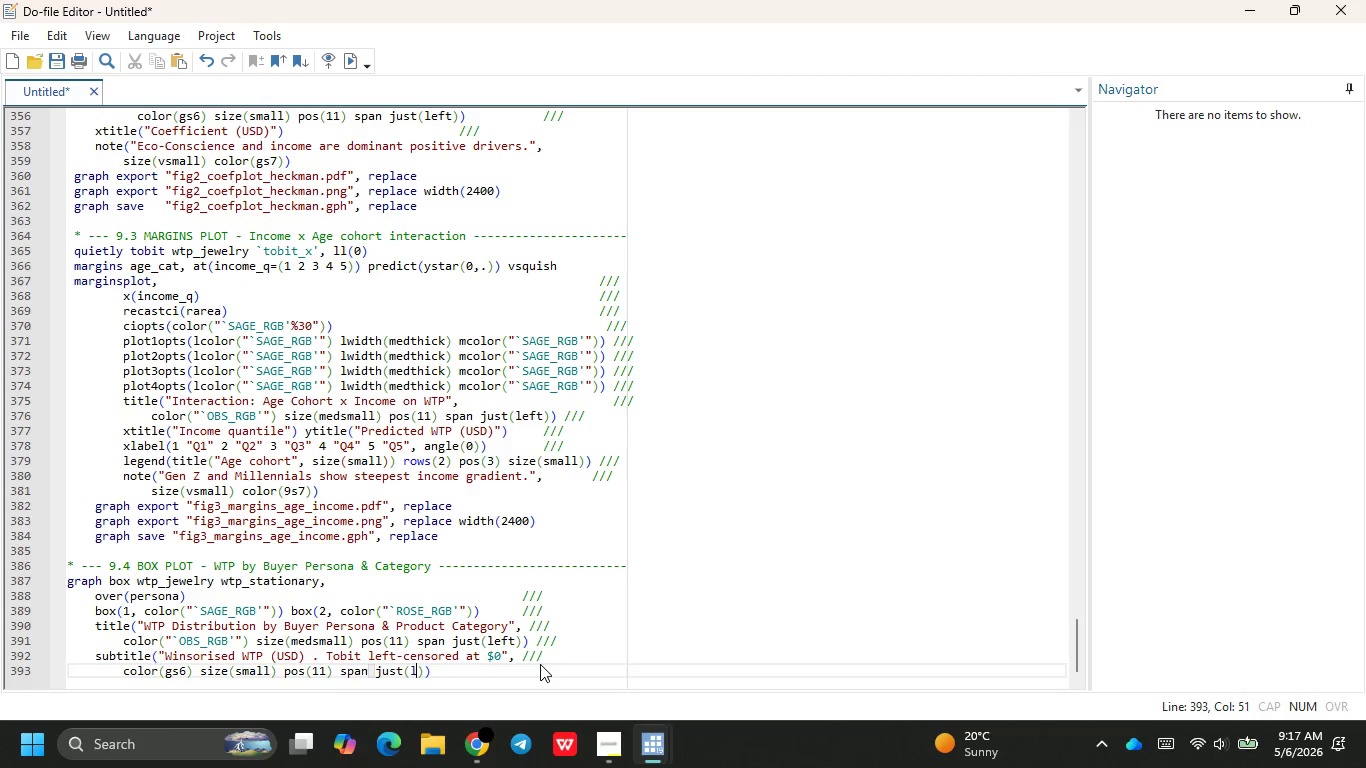 
key(ArrowRight)
 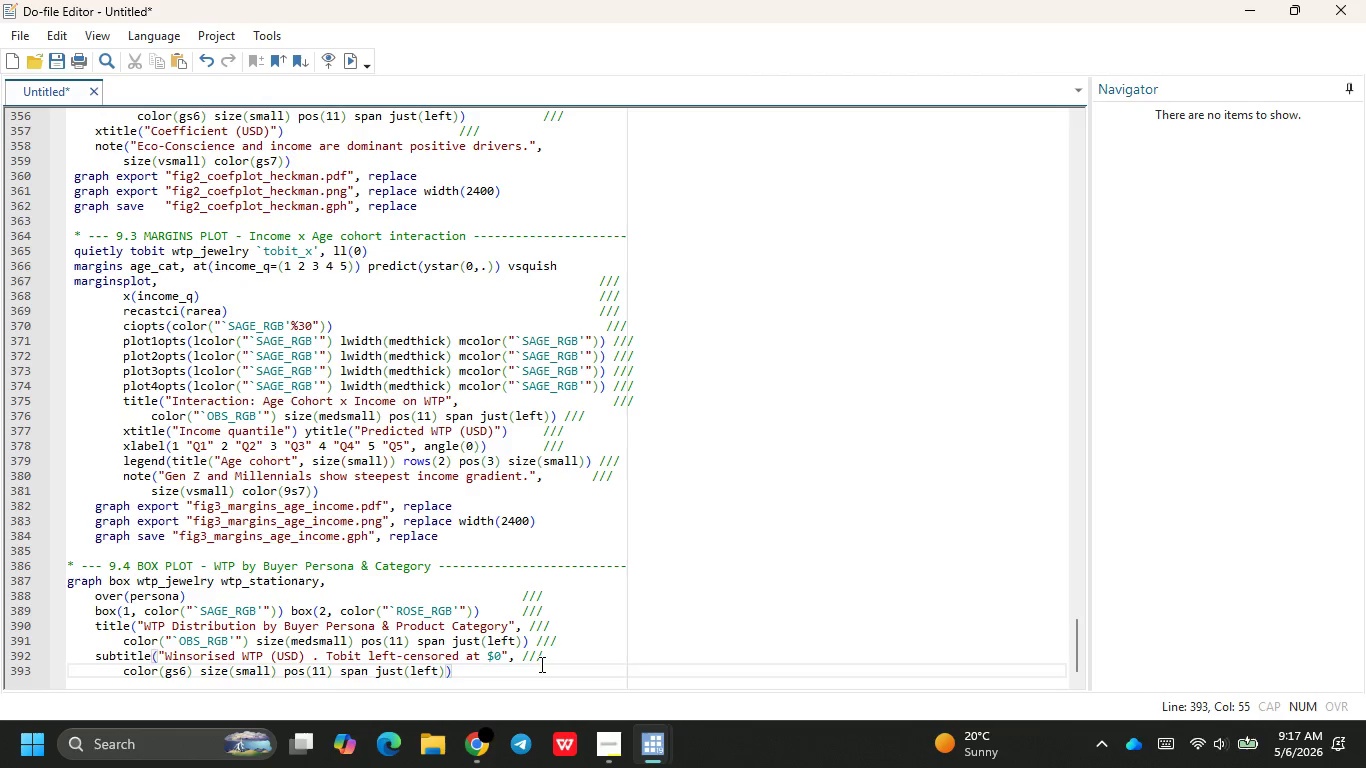 
key(ArrowRight)
 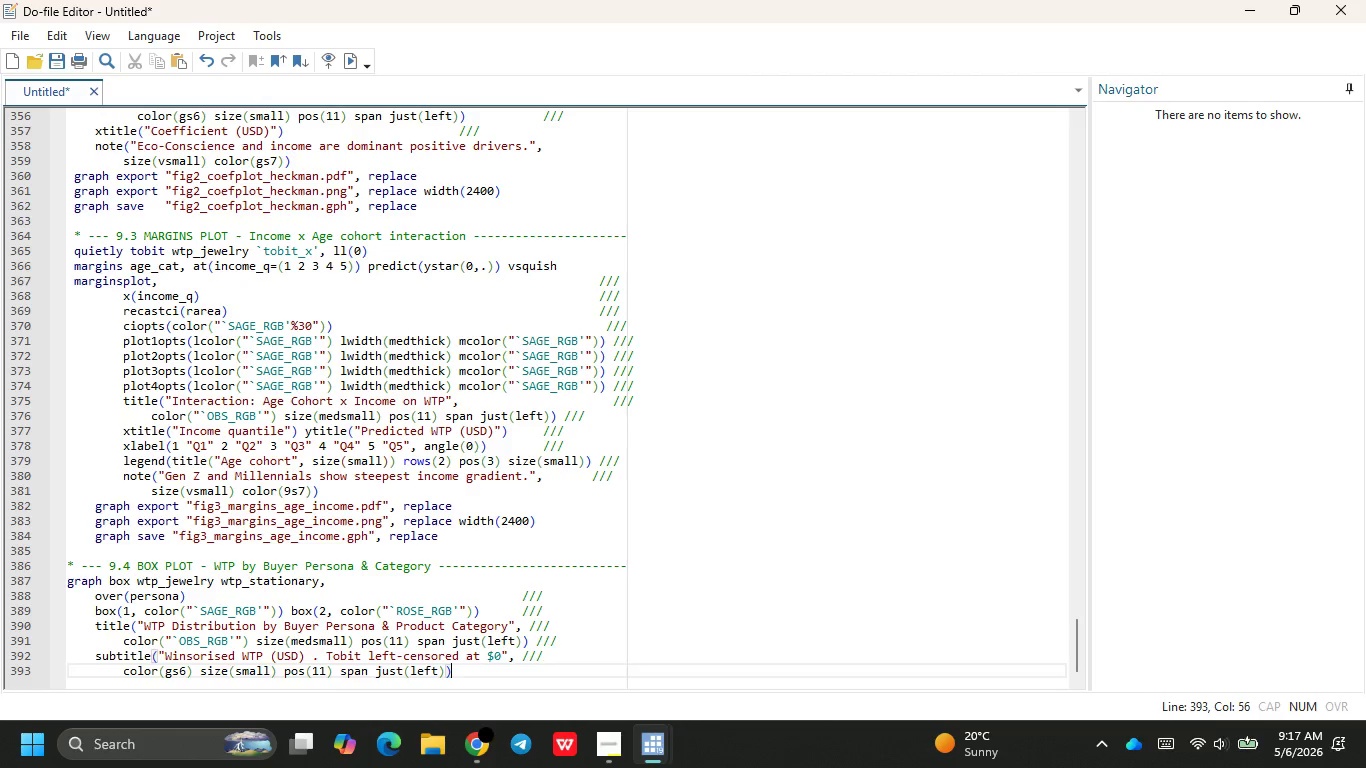 
hold_key(key=Space, duration=0.78)
 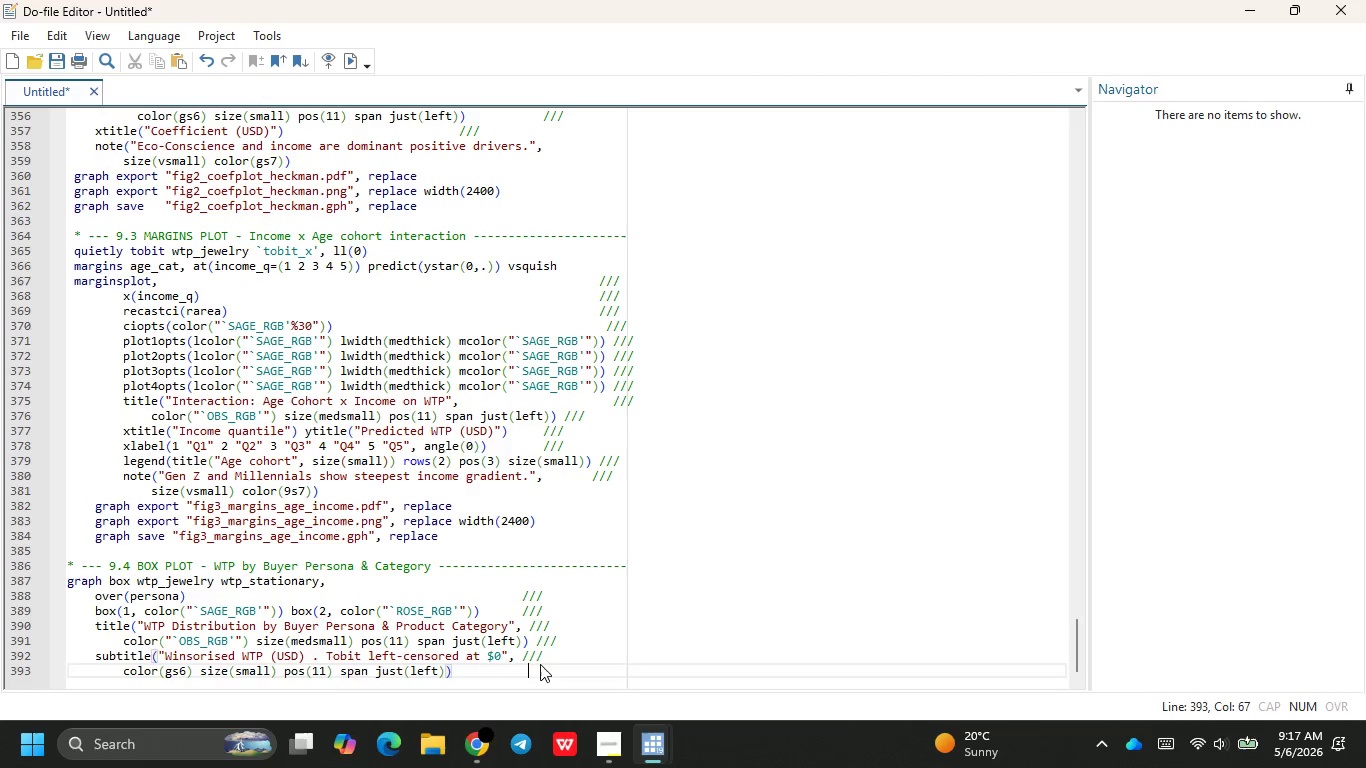 
key(Backspace)
 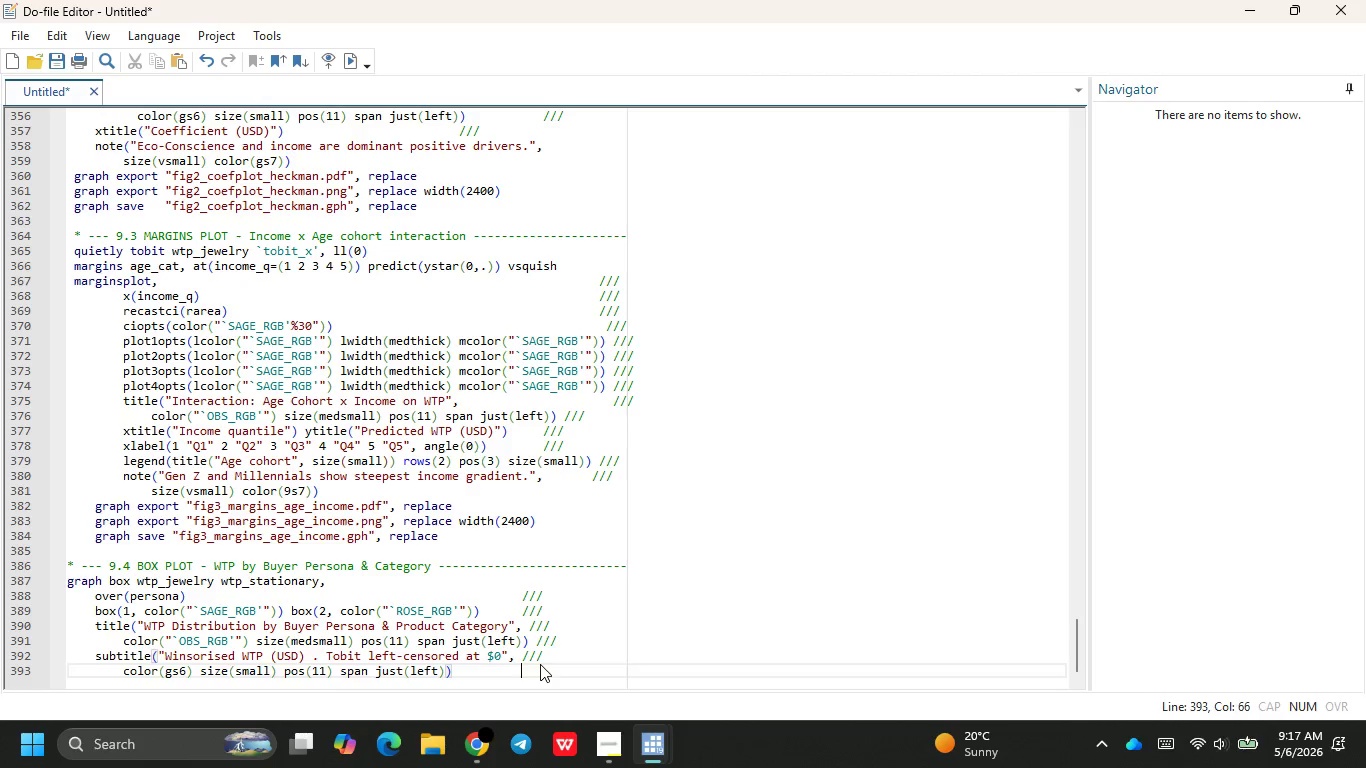 
key(Slash)
 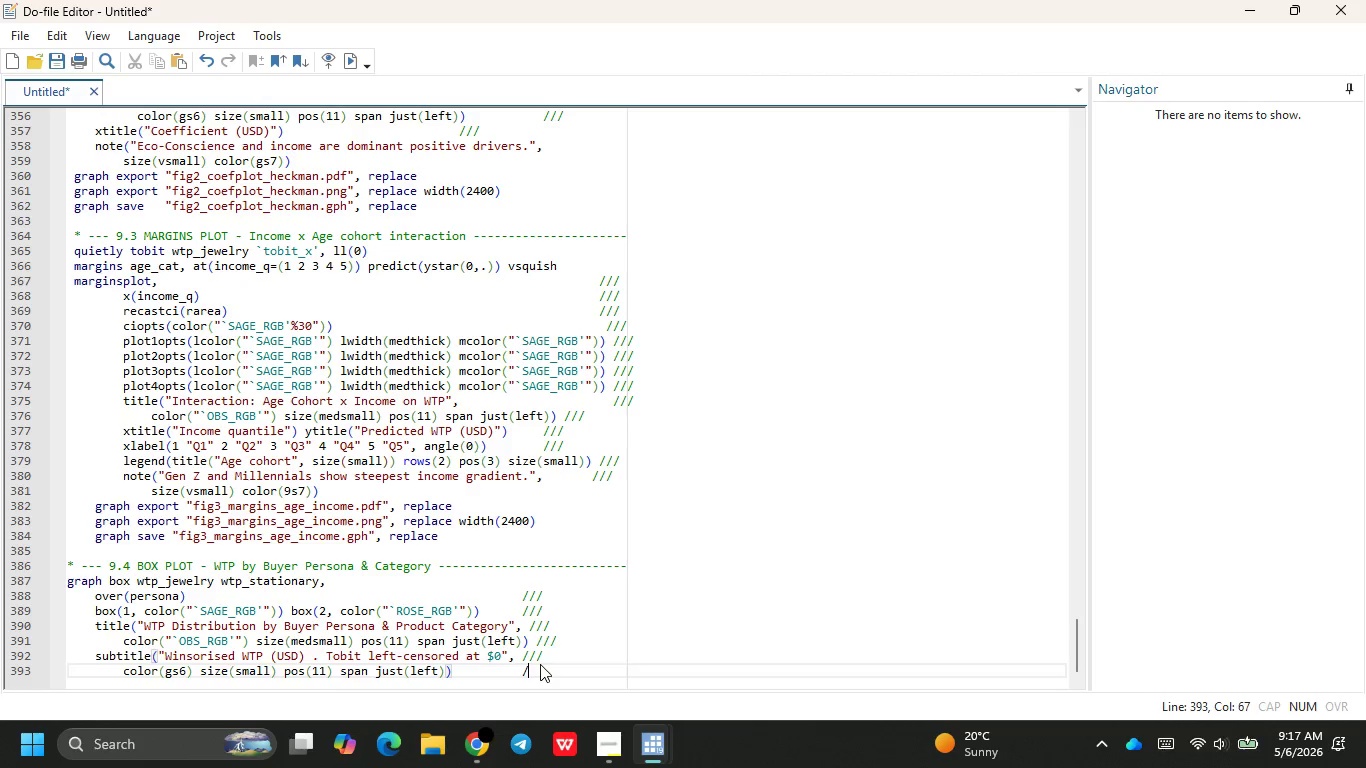 
key(Slash)
 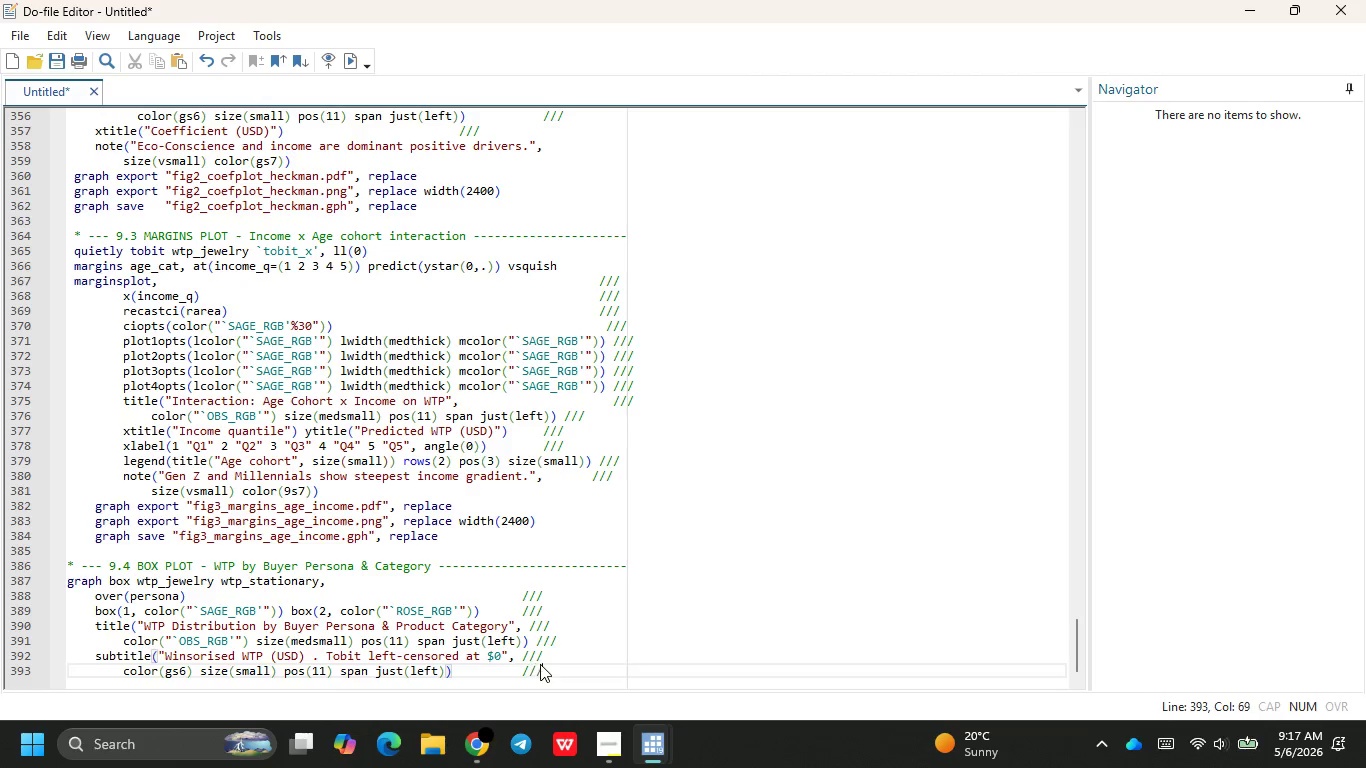 
key(Slash)
 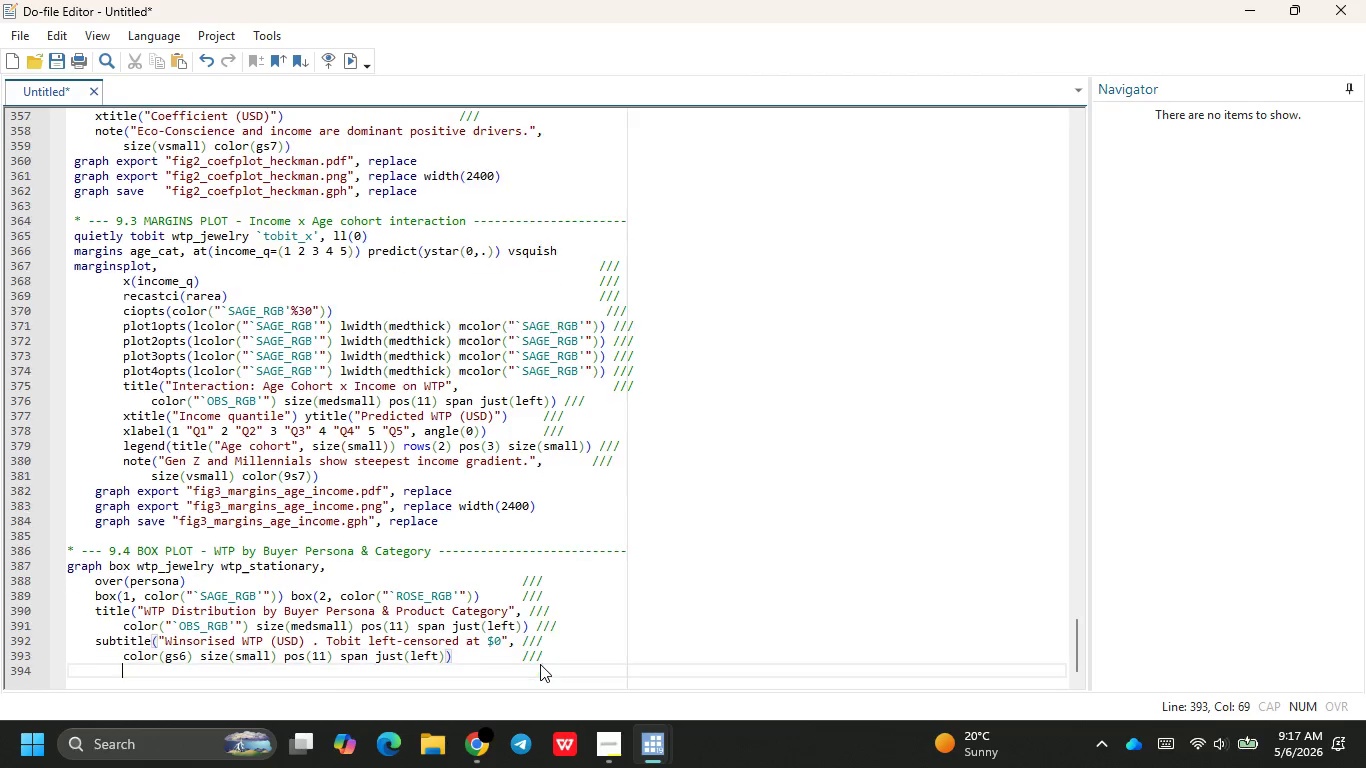 
key(Enter)
 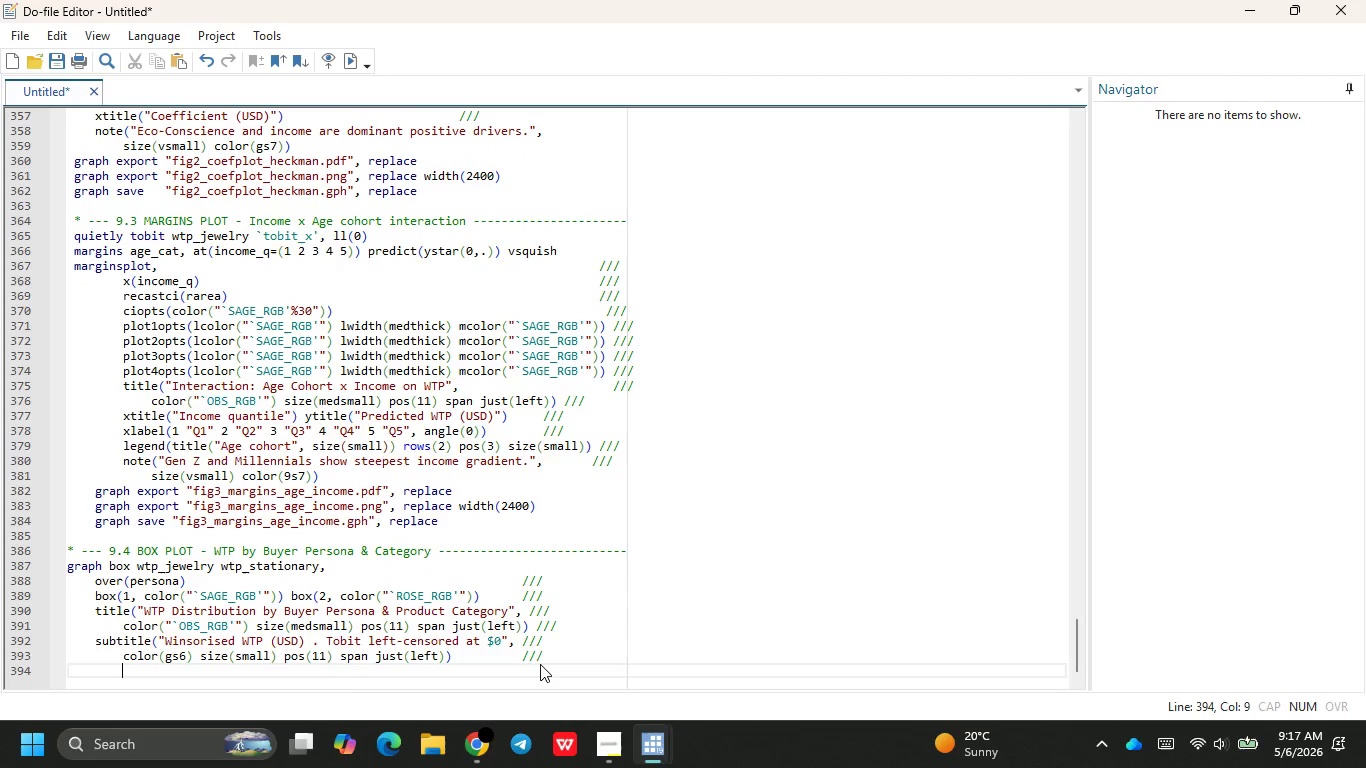 
key(Backspace)
type(yti)
 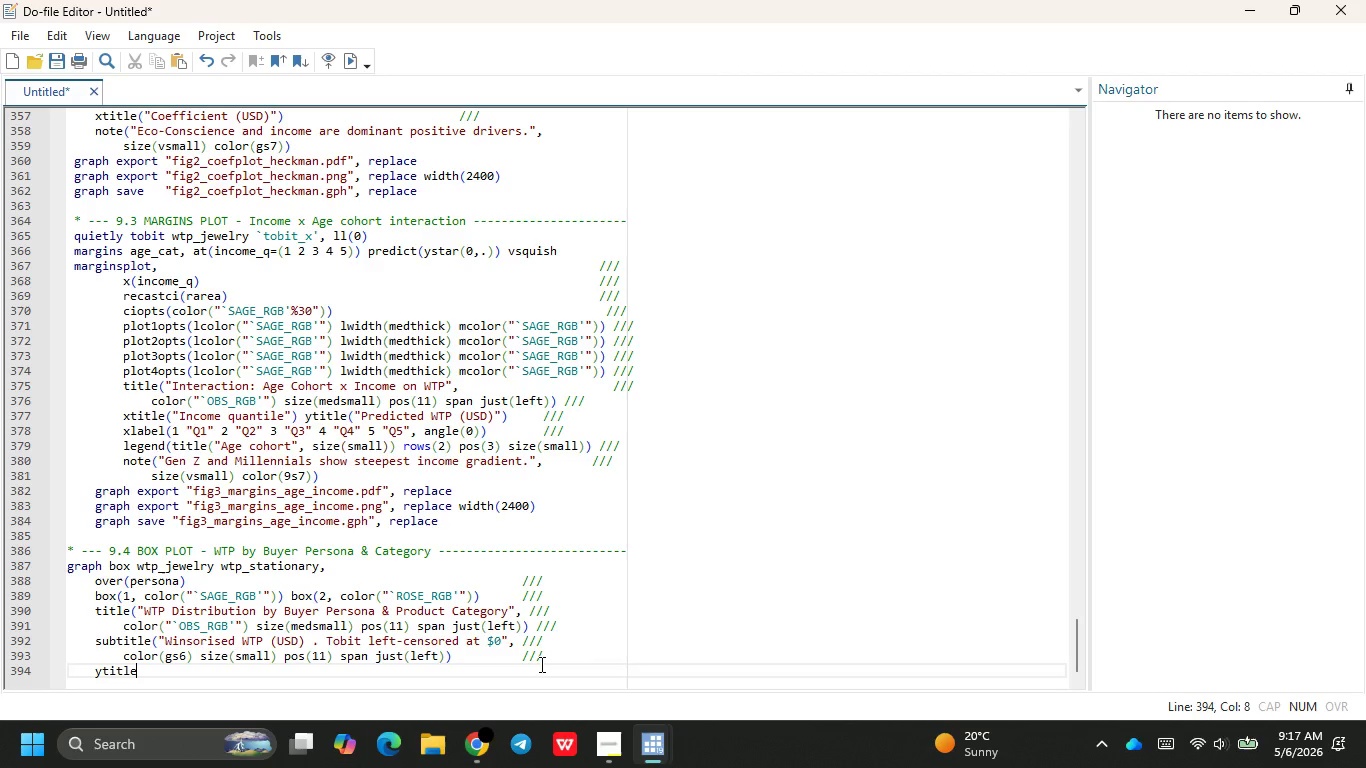 
key(Enter)
 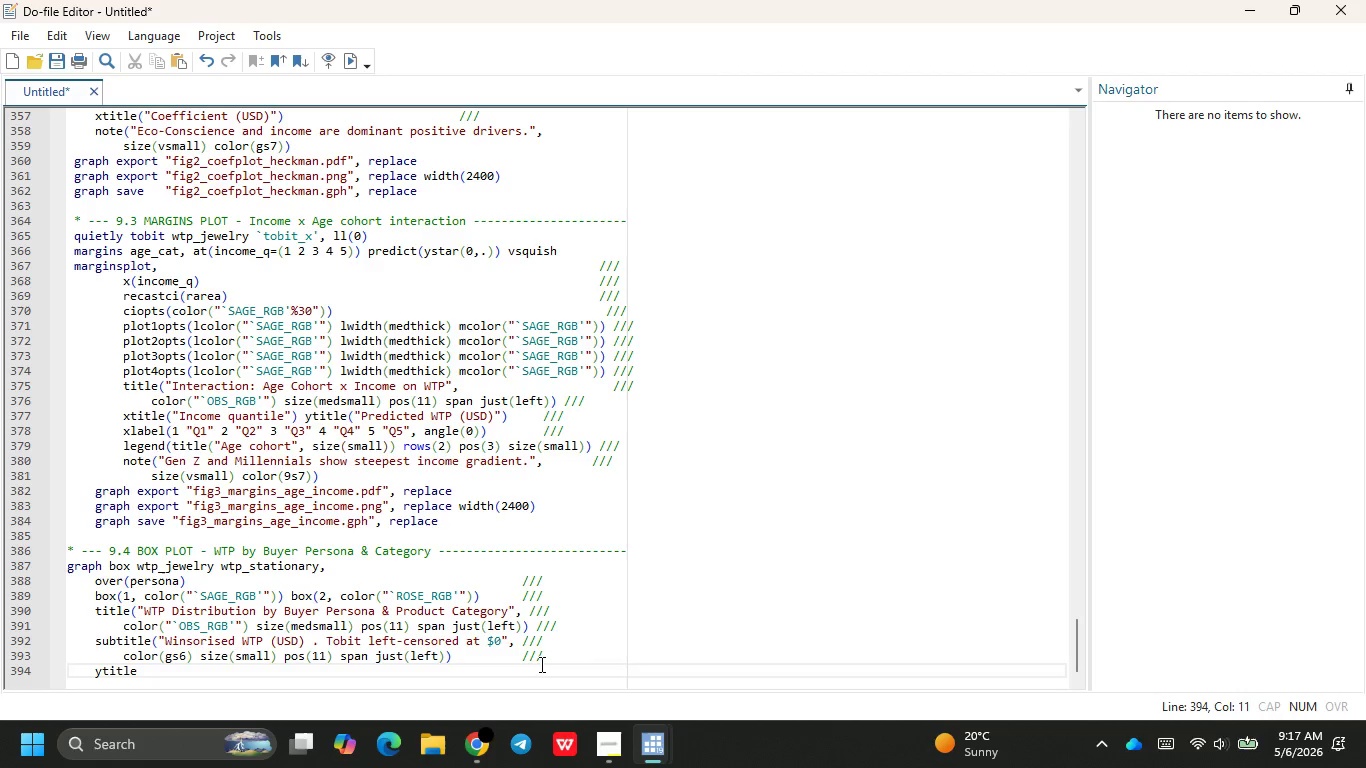 
type( )
key(Backspace)
type(("Will)
 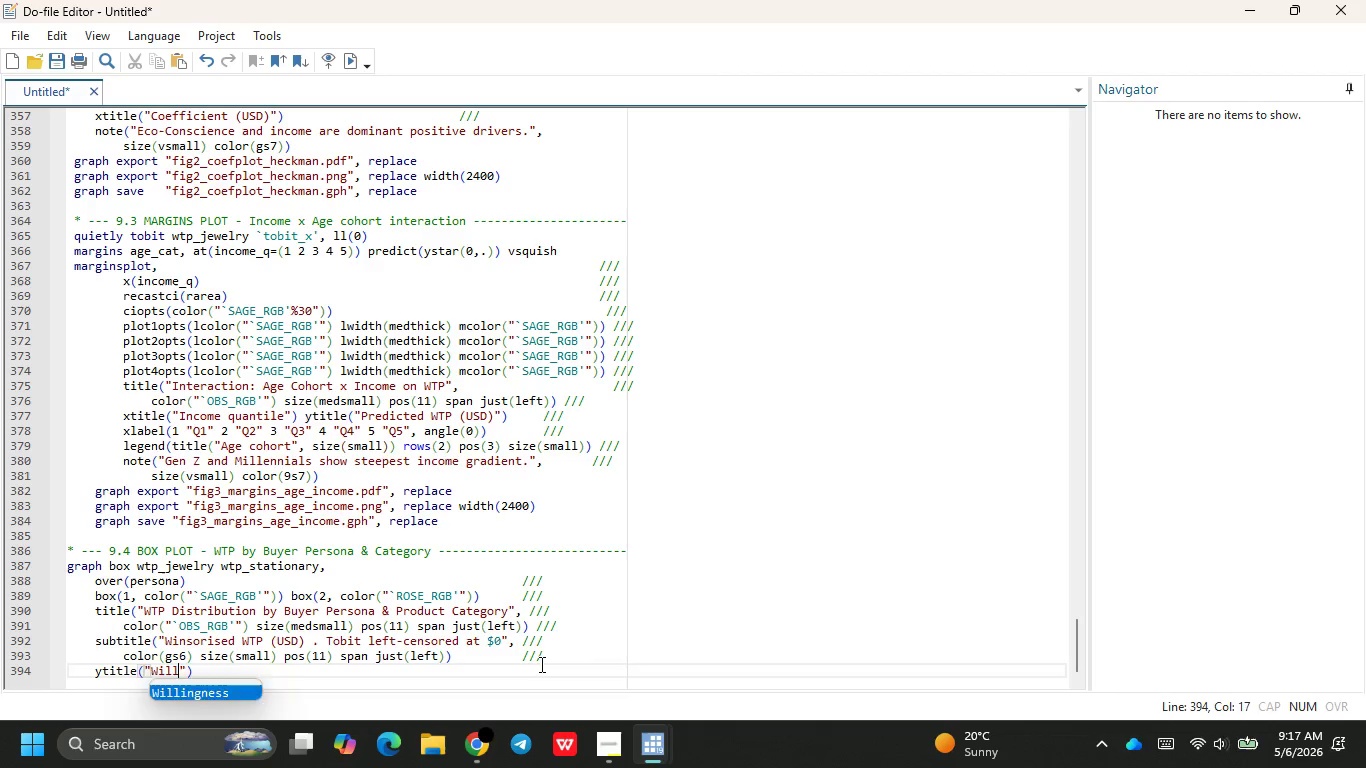 
key(Enter)
 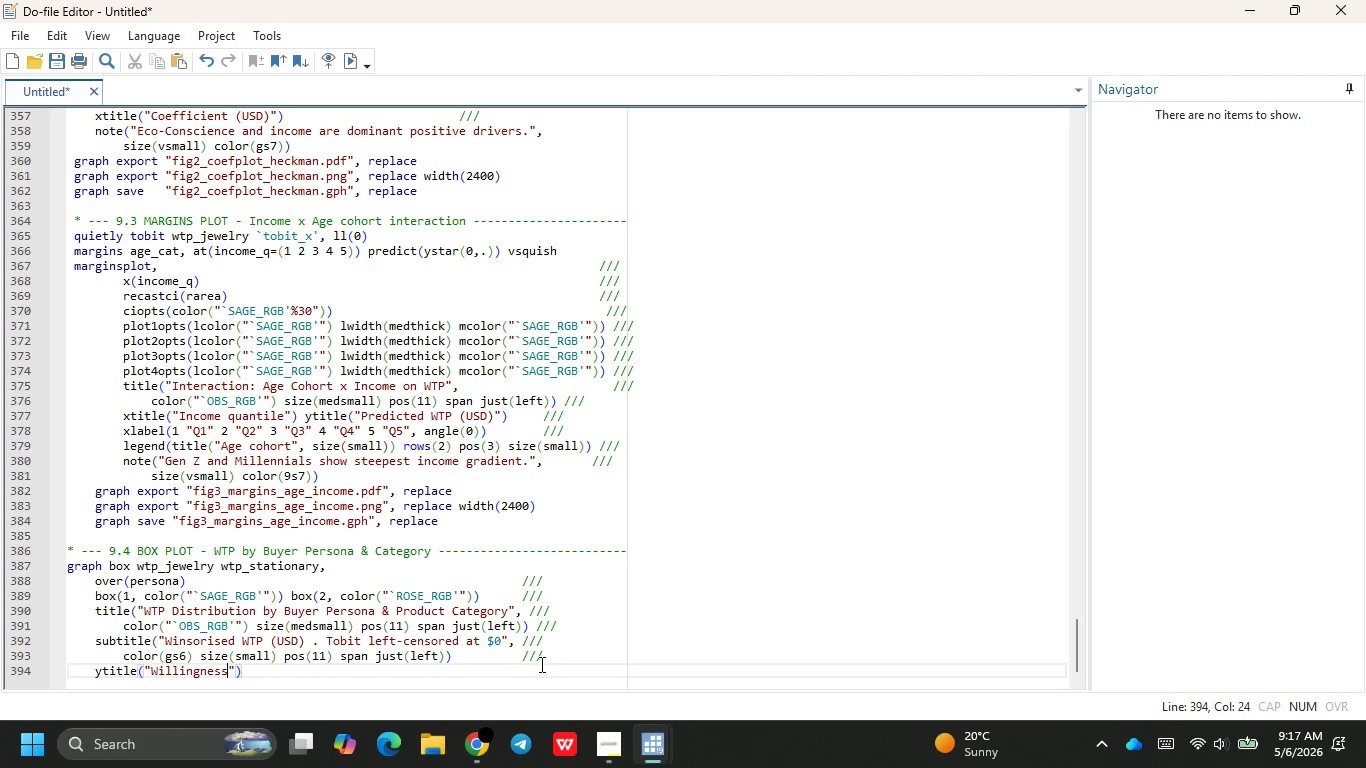 
type( to Pay()
key(Backspace)
type( (USD)
 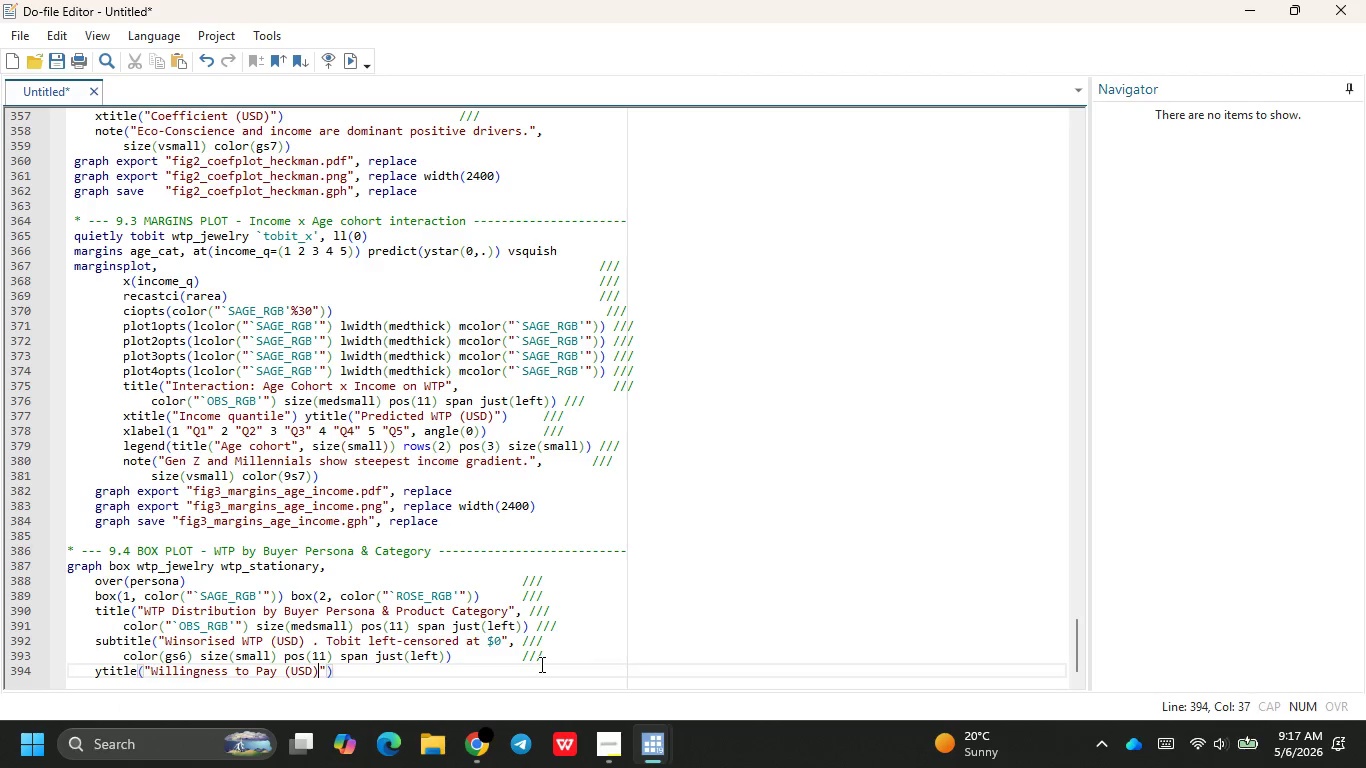 
key(ArrowRight)
 